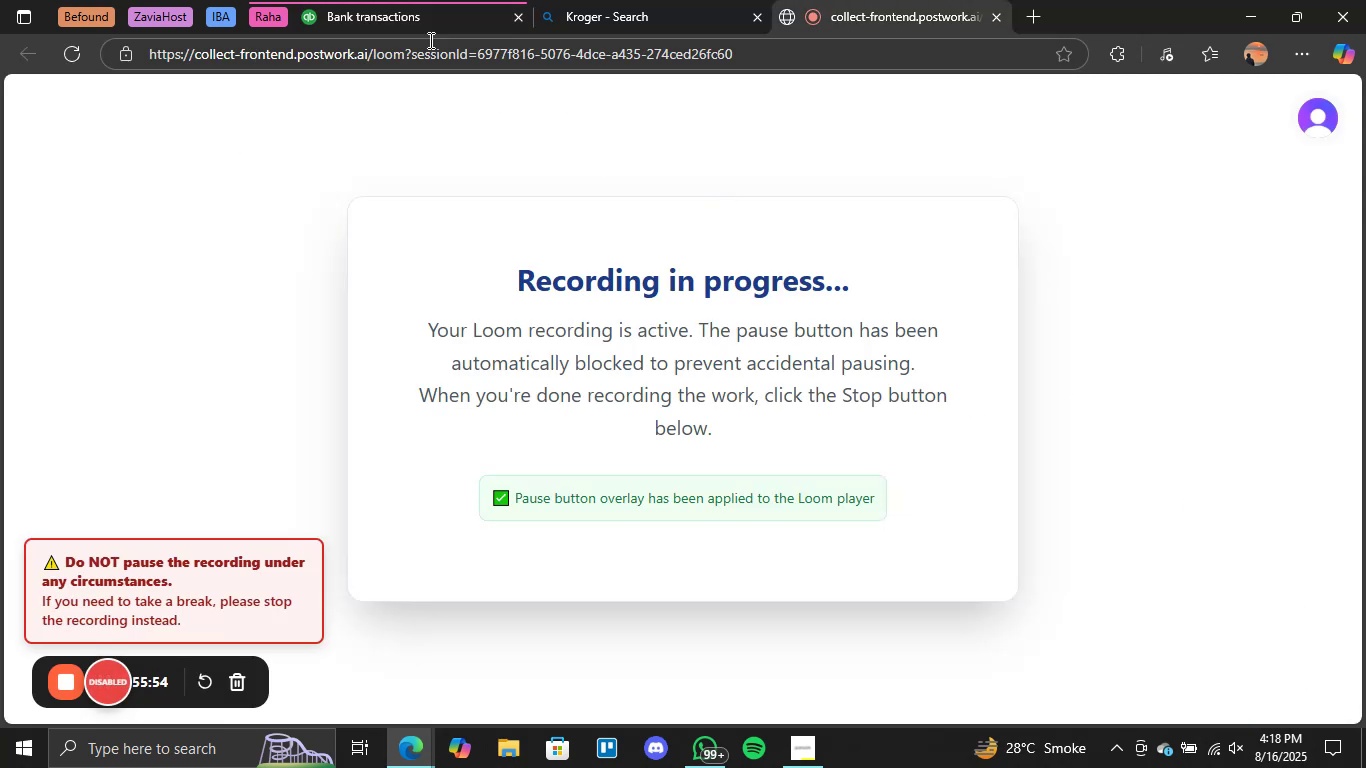 
left_click([392, 0])
 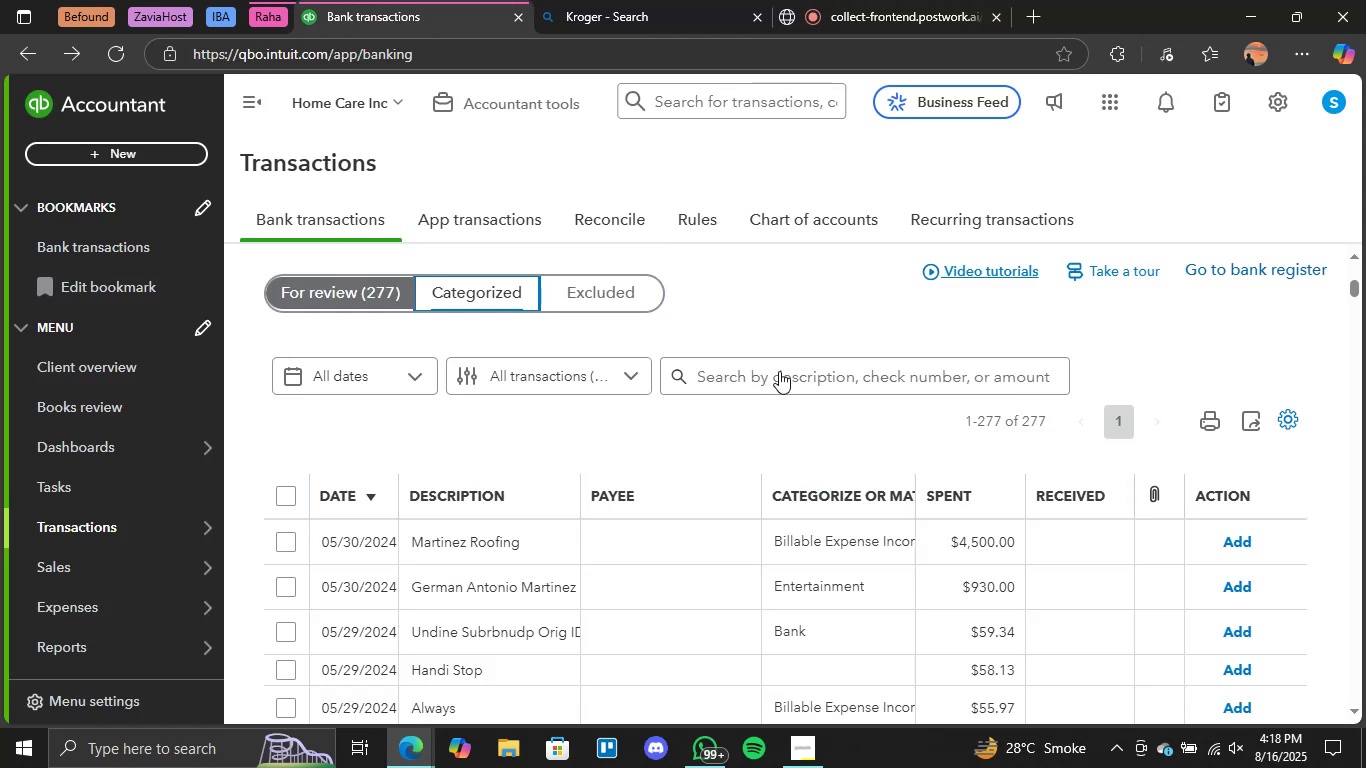 
left_click([778, 371])
 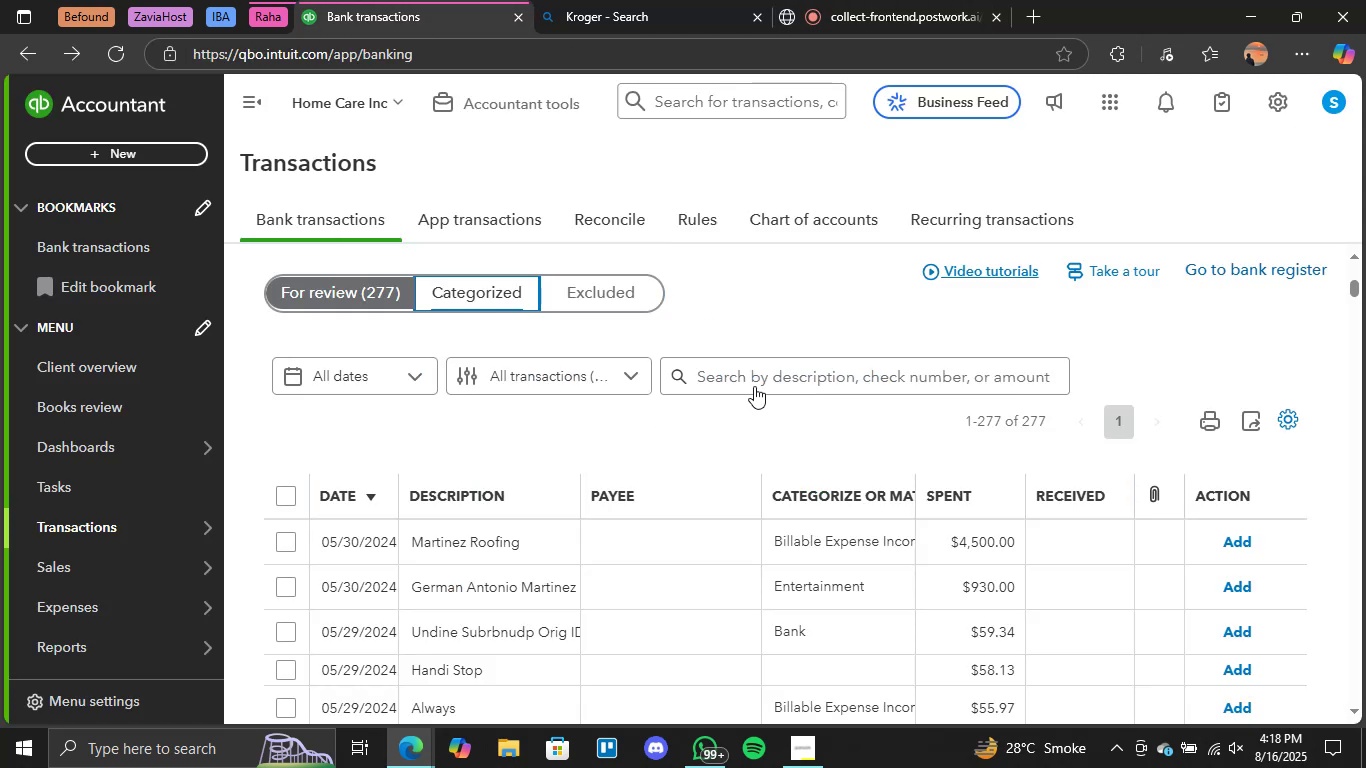 
left_click([751, 384])
 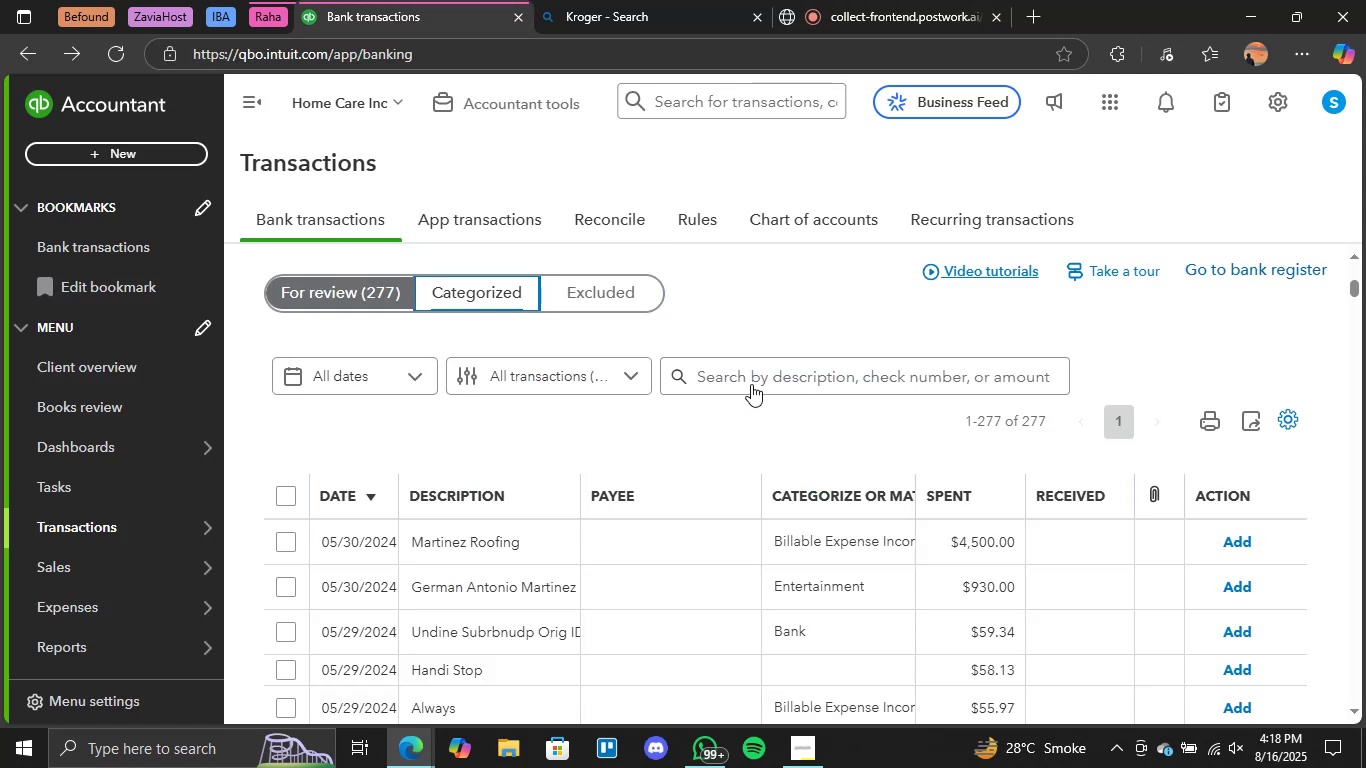 
type(AT)
 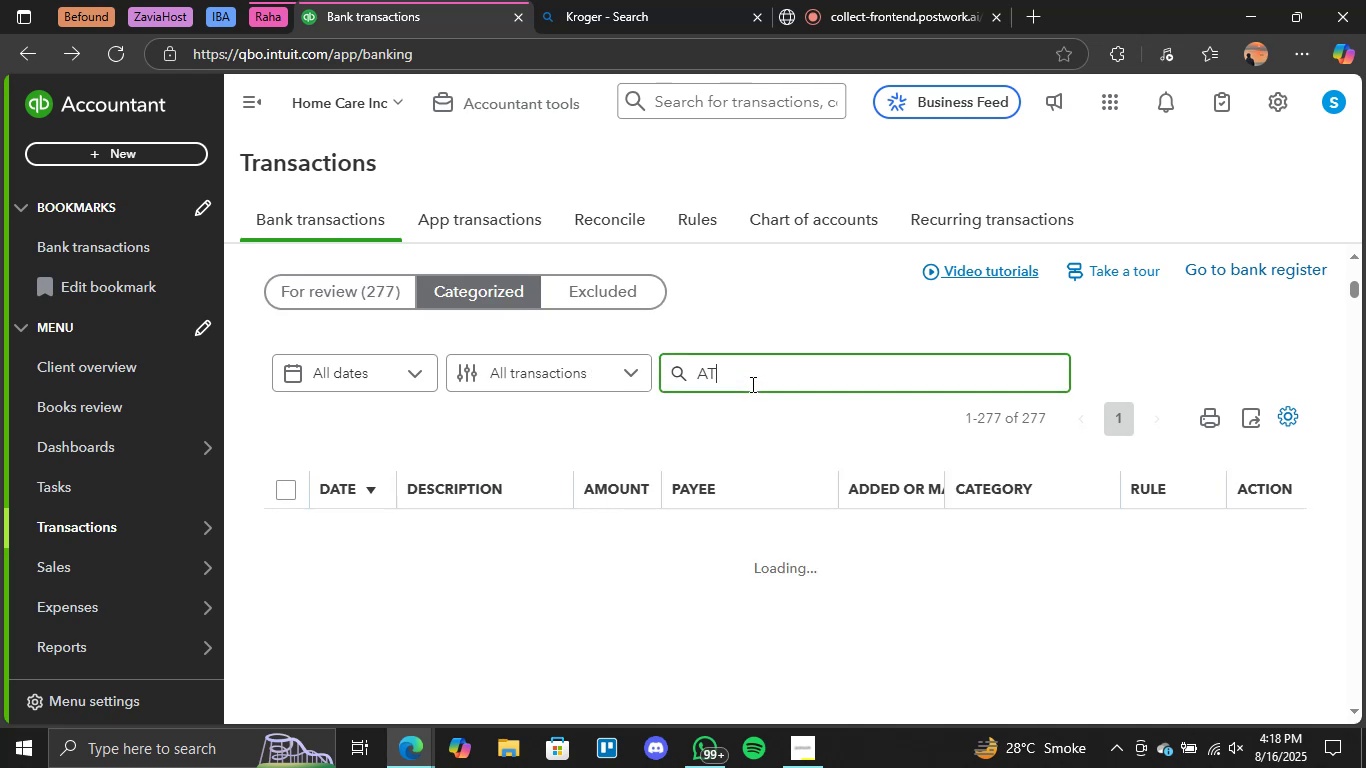 
type(&T)
 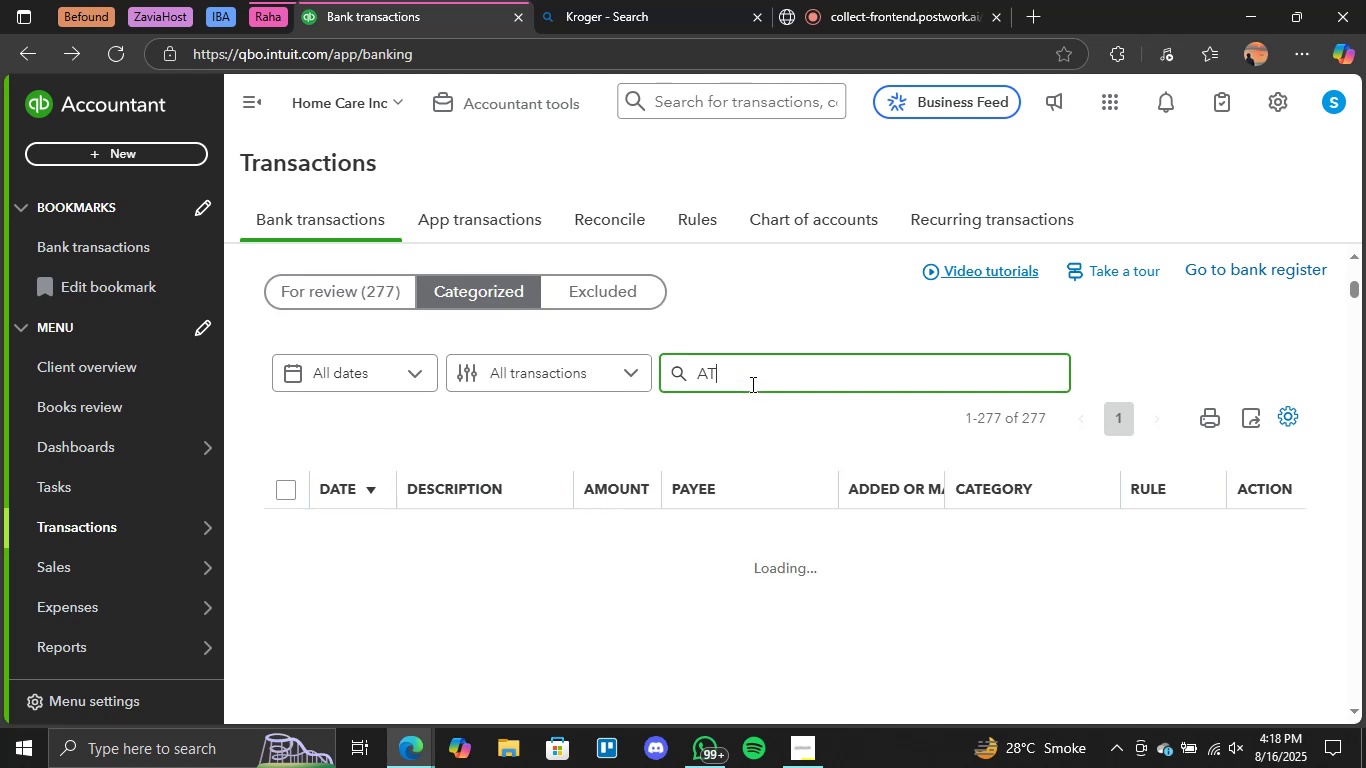 
key(Enter)
 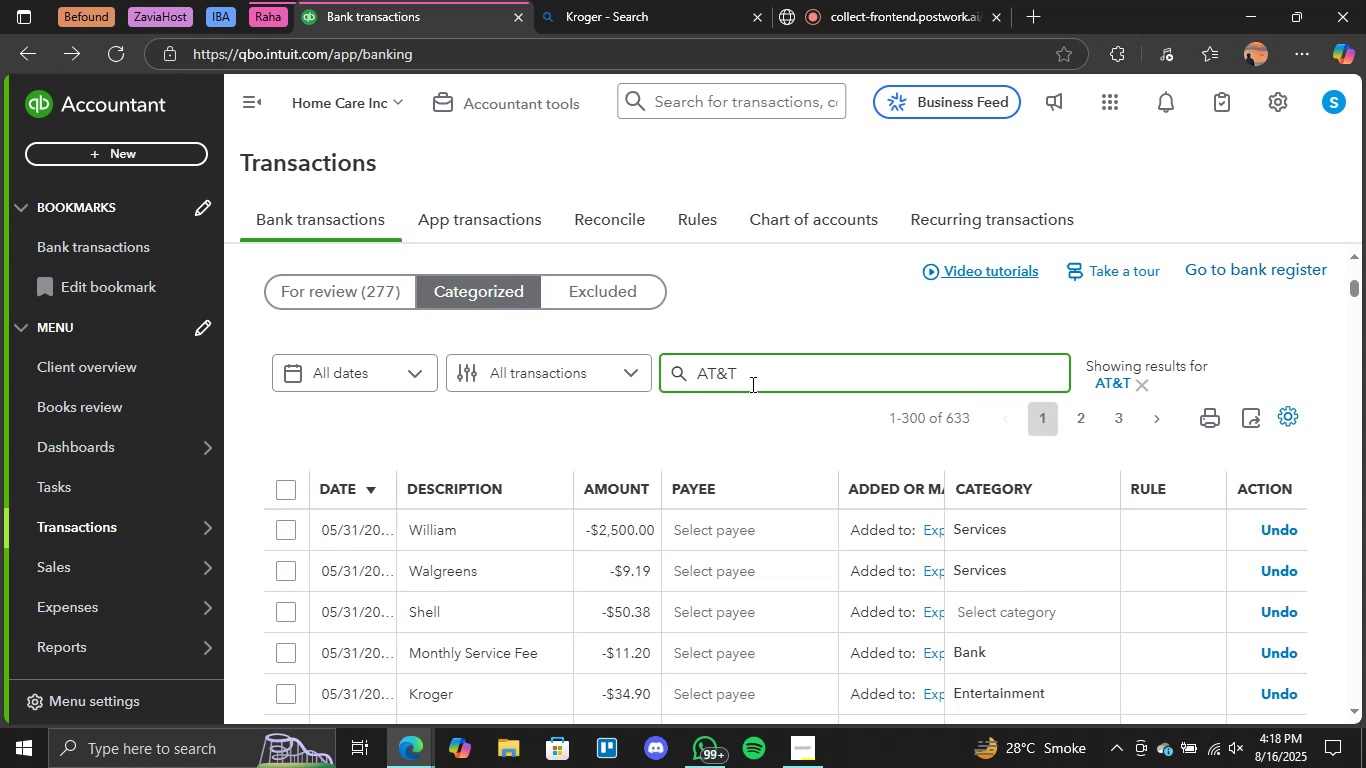 
wait(28.72)
 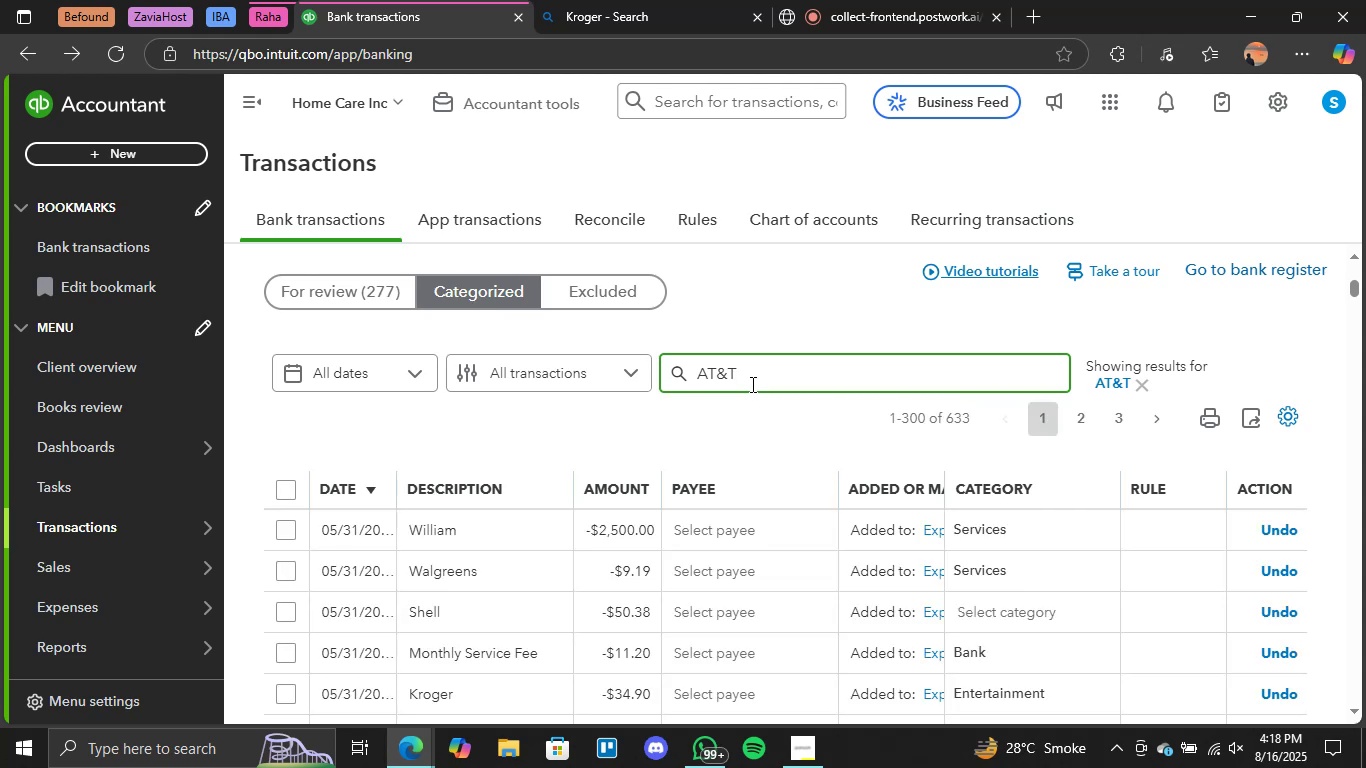 
left_click([339, 277])
 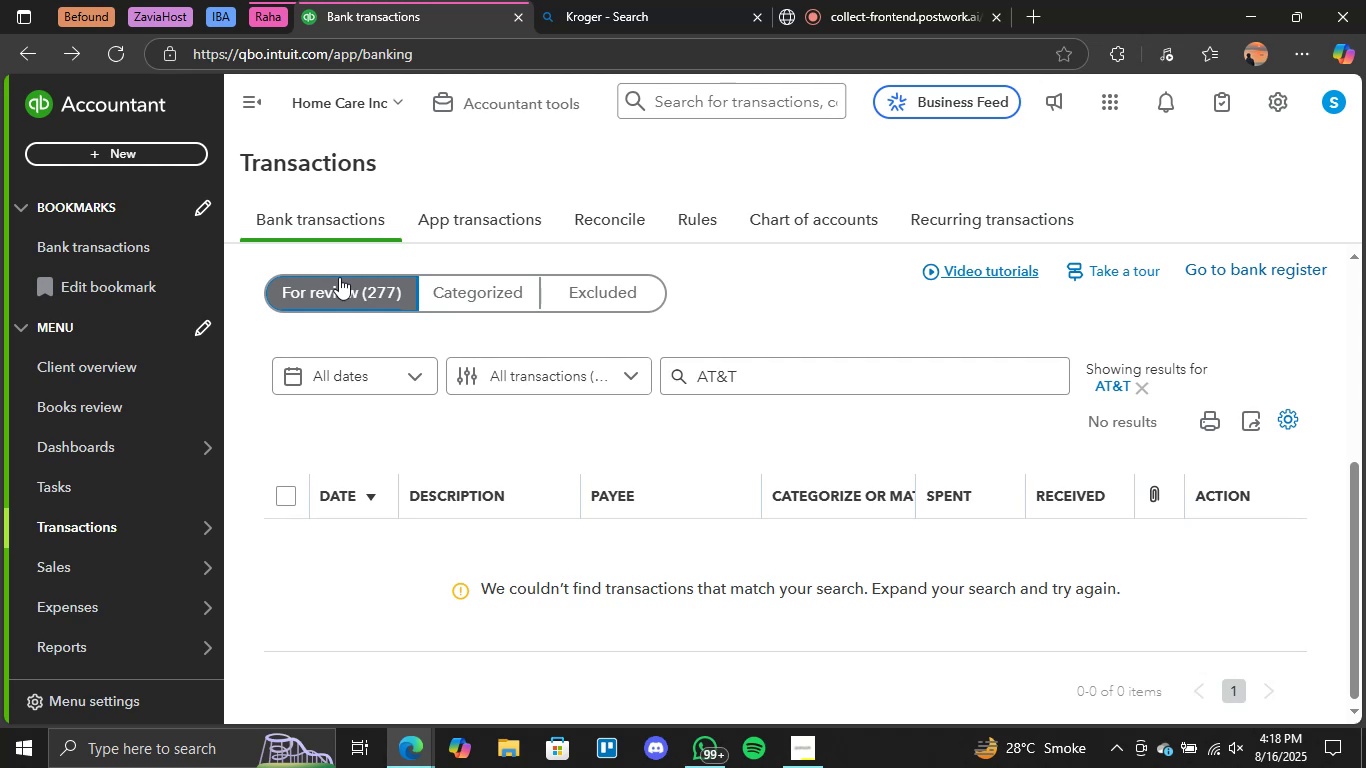 
wait(18.42)
 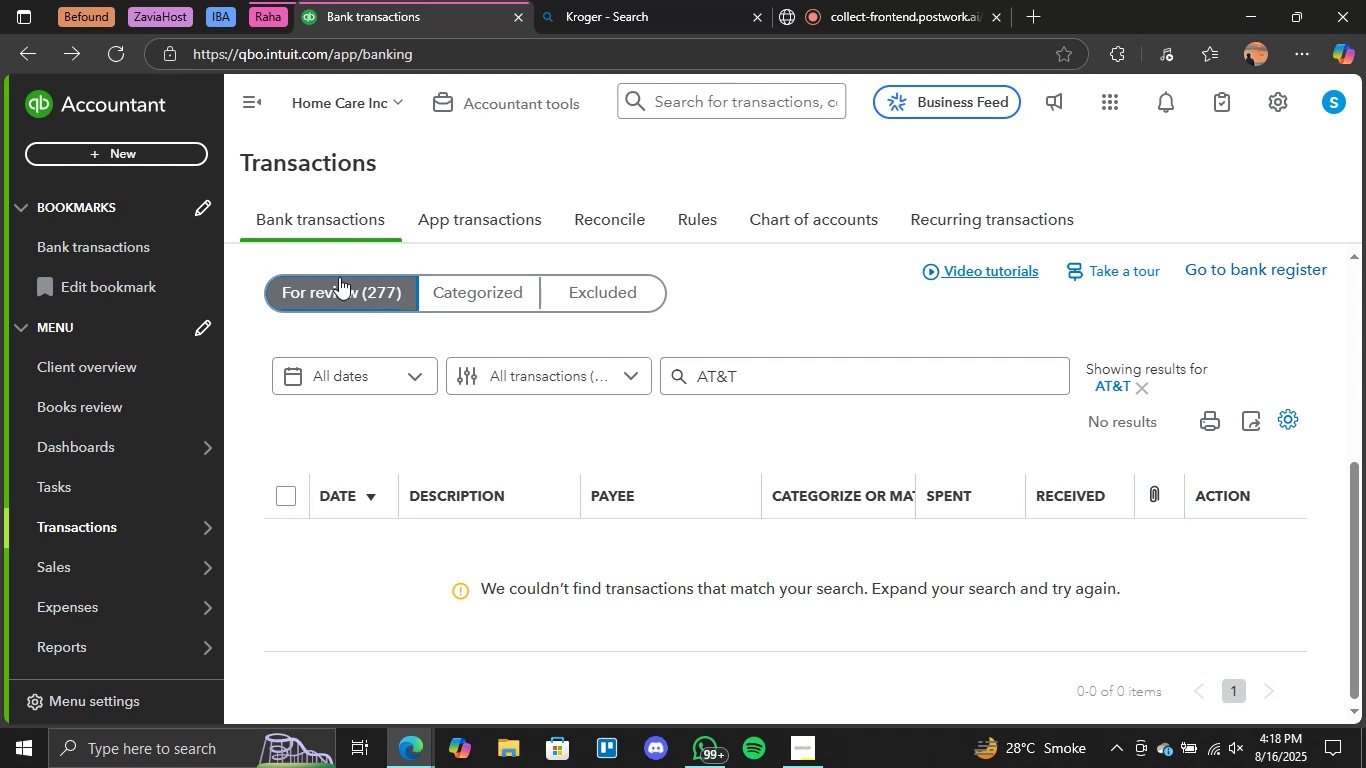 
left_click([331, 289])
 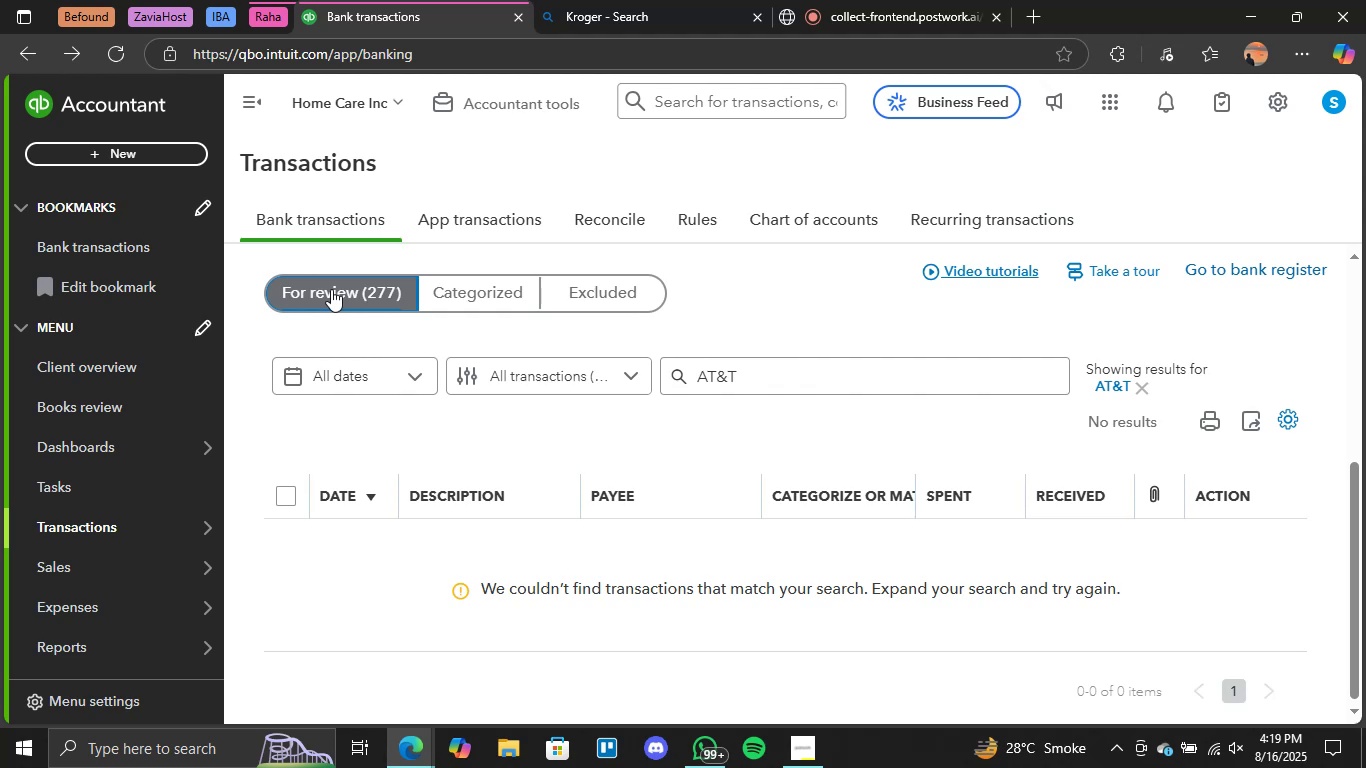 
wait(15.9)
 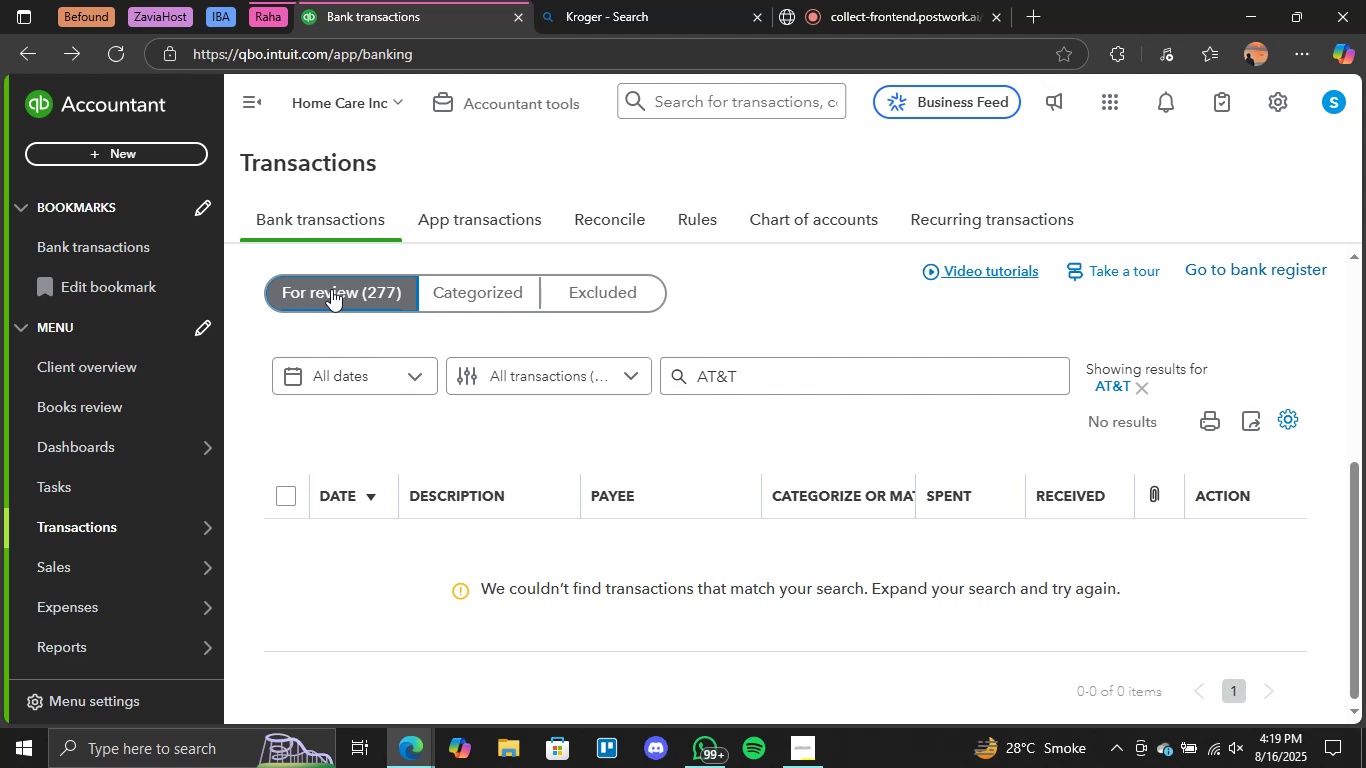 
left_click([1144, 392])
 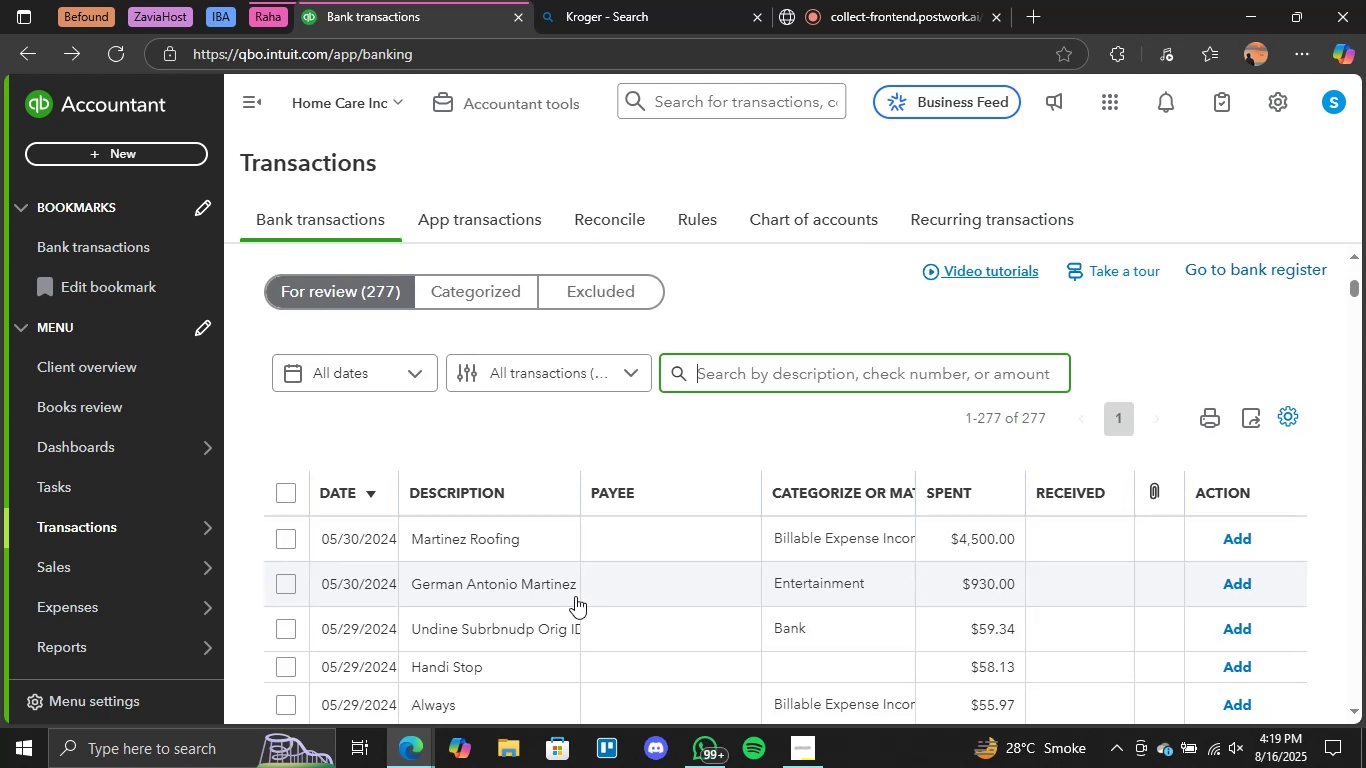 
wait(13.72)
 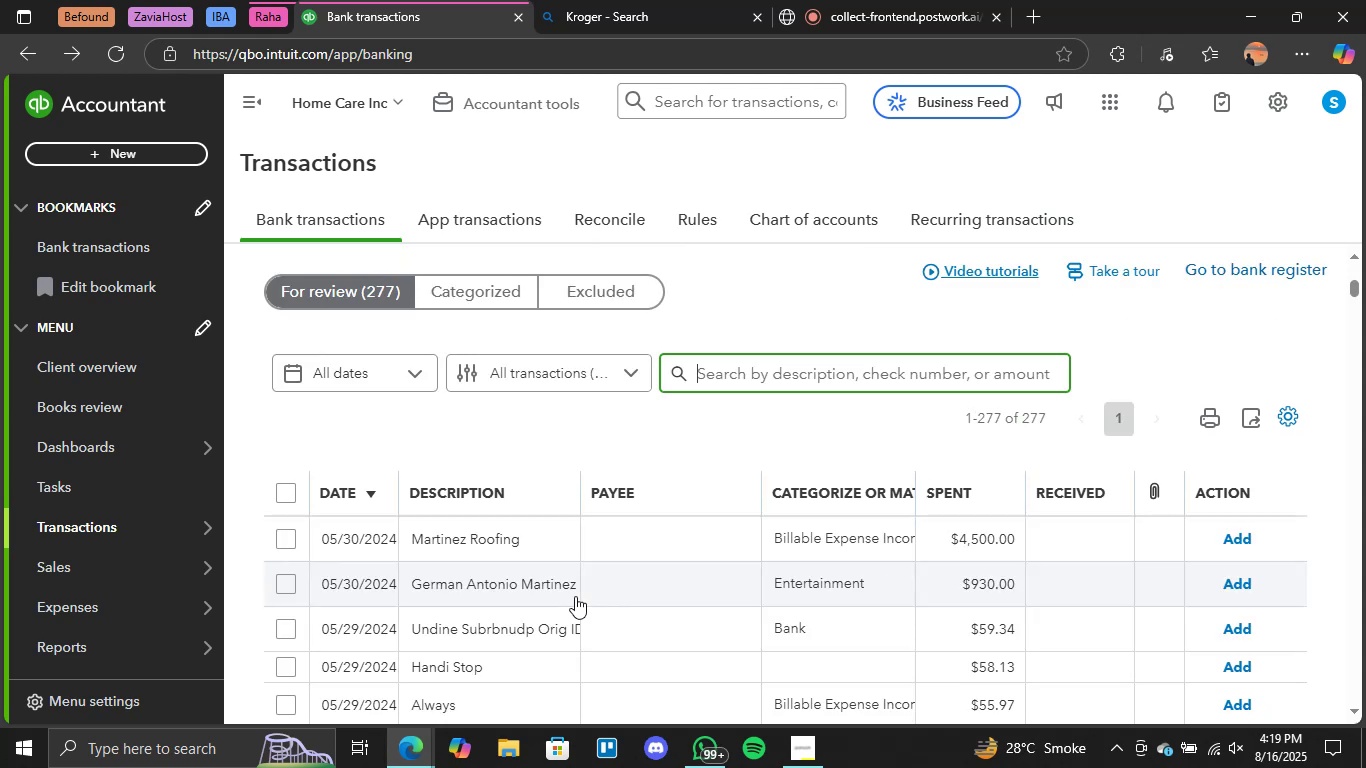 
scroll: coordinate [575, 596], scroll_direction: none, amount: 0.0
 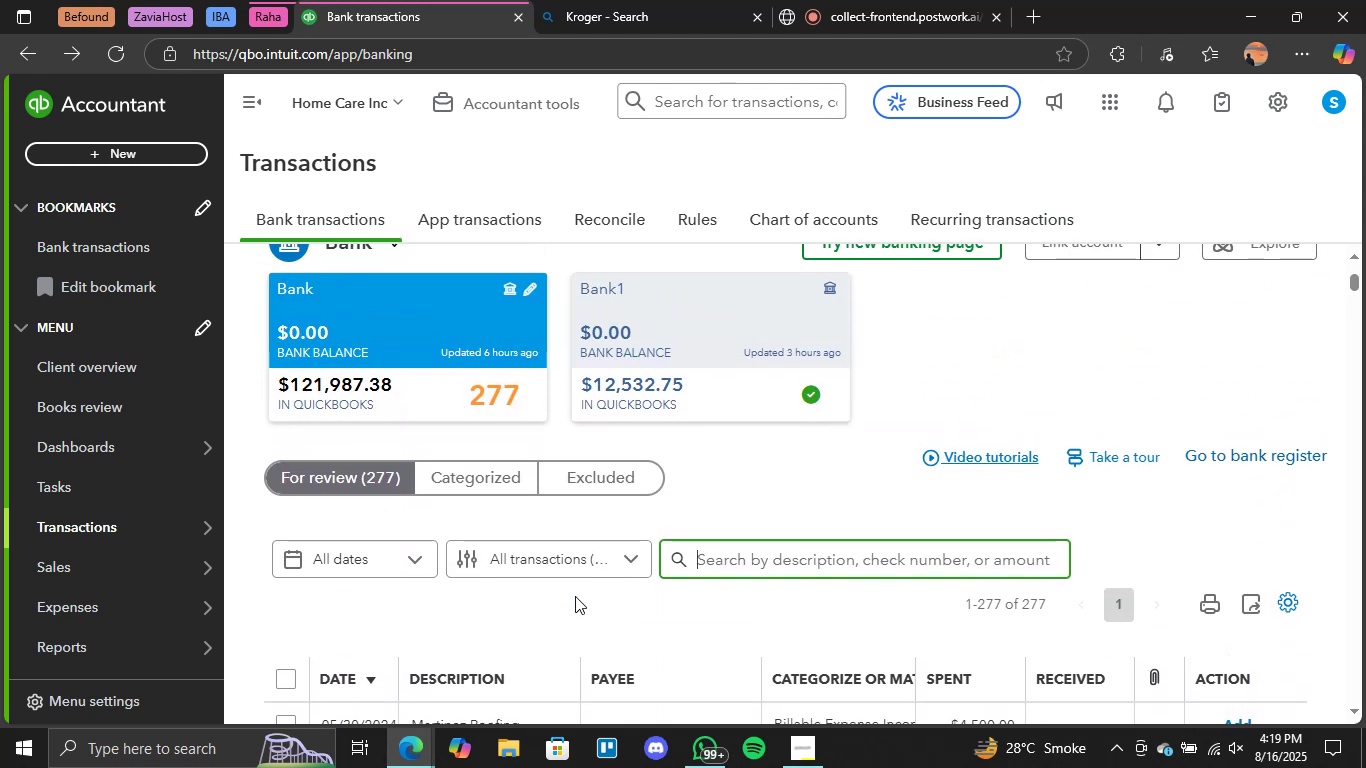 
wait(7.29)
 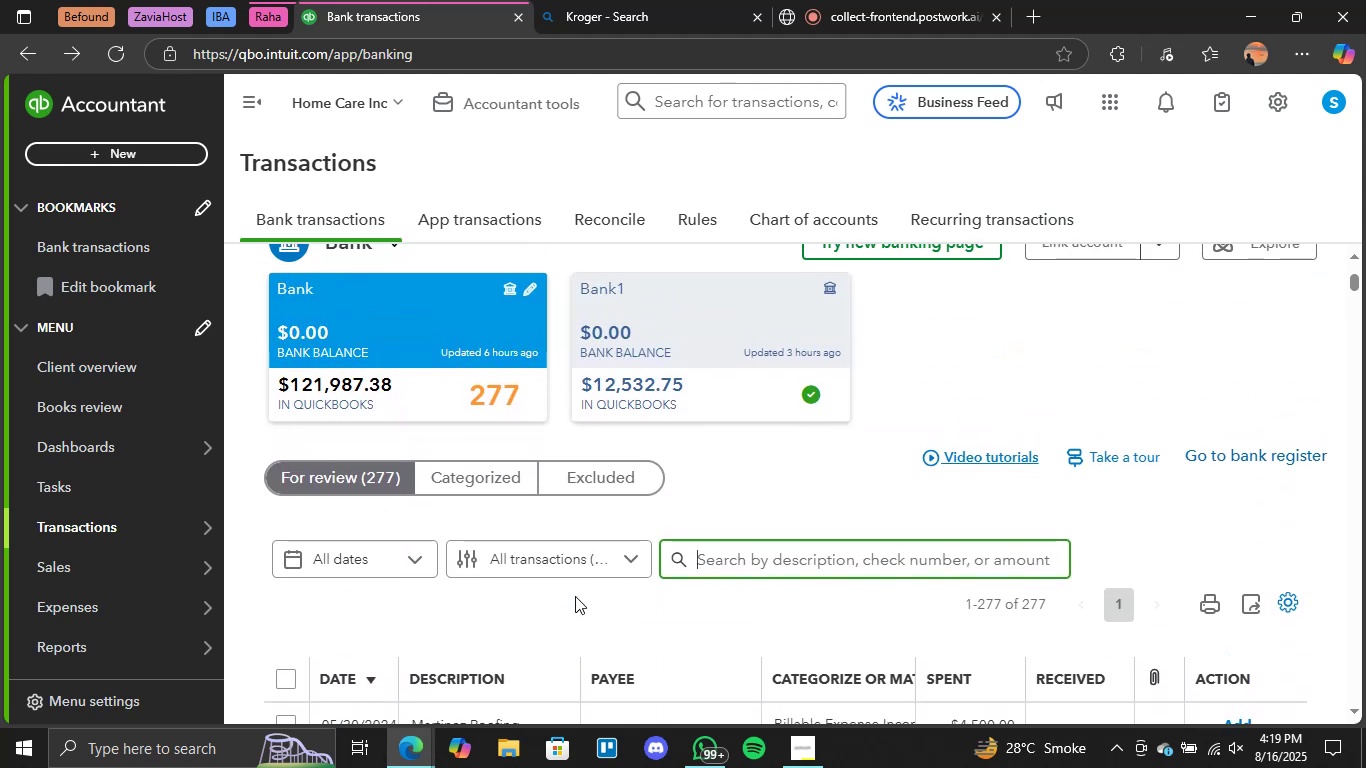 
scroll: coordinate [613, 599], scroll_direction: none, amount: 0.0
 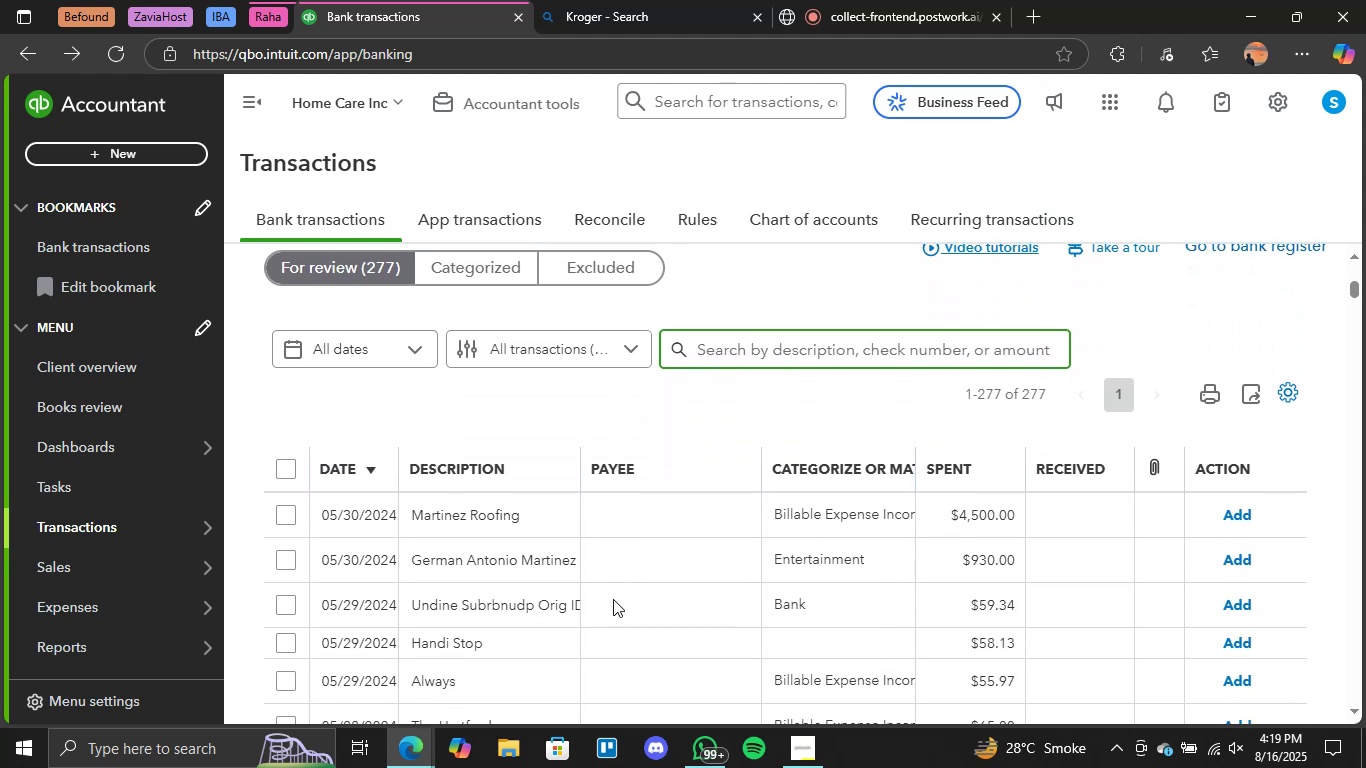 
scroll: coordinate [613, 599], scroll_direction: down, amount: 2.0
 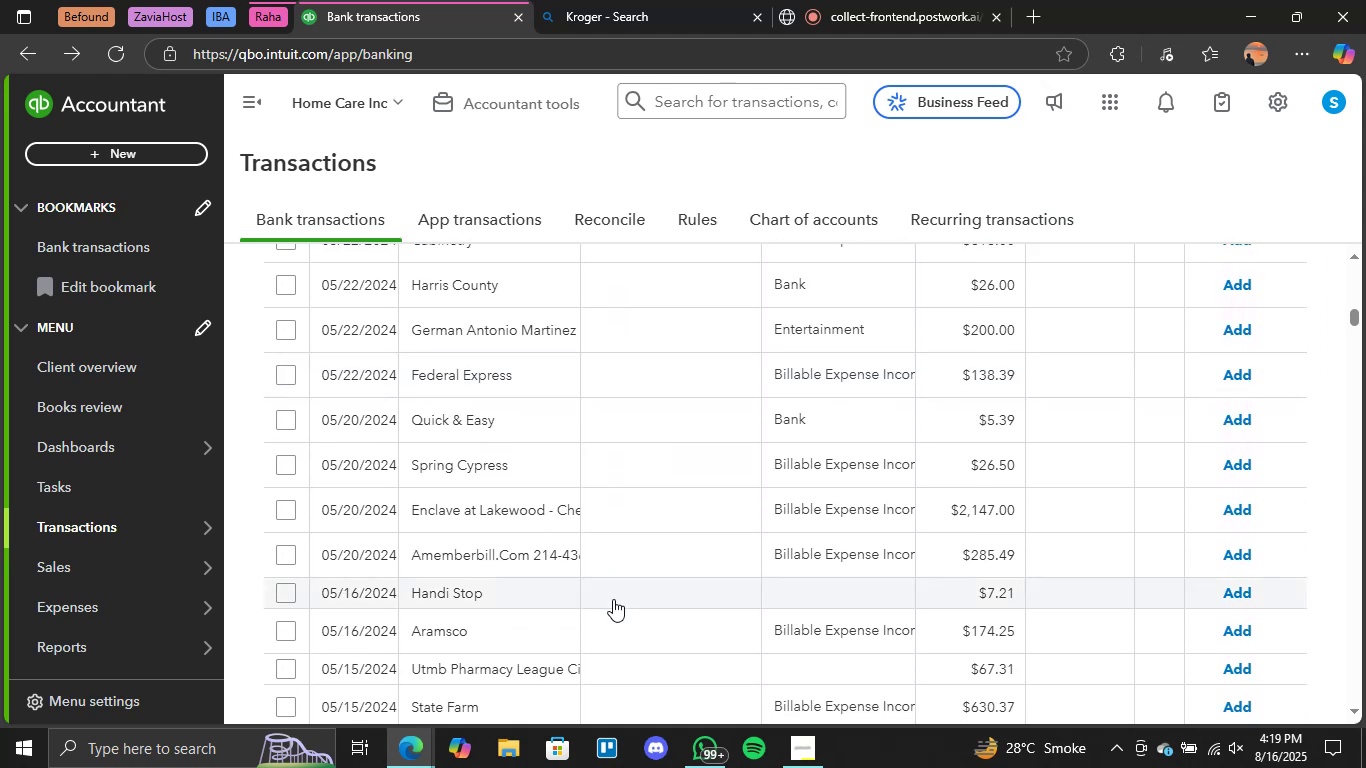 
scroll: coordinate [613, 599], scroll_direction: up, amount: 8.0
 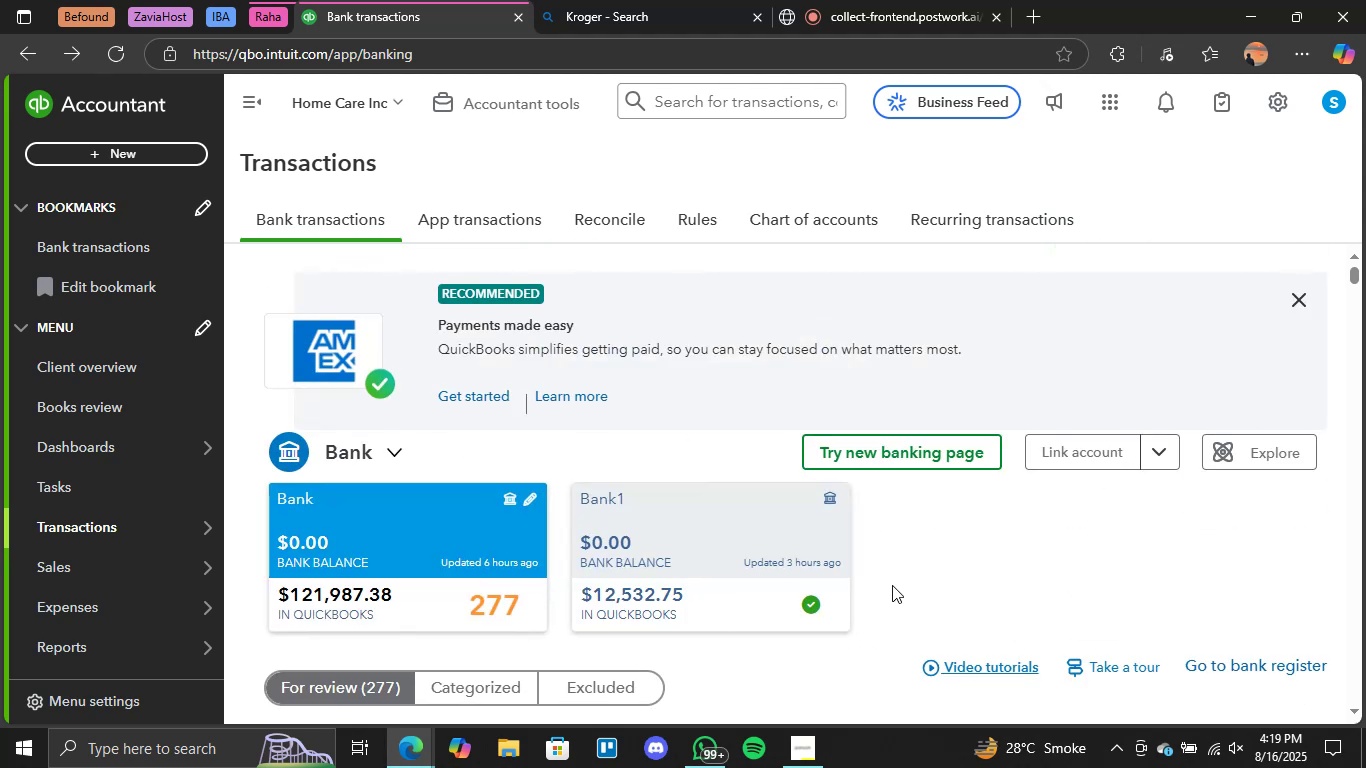 
scroll: coordinate [892, 585], scroll_direction: none, amount: 0.0
 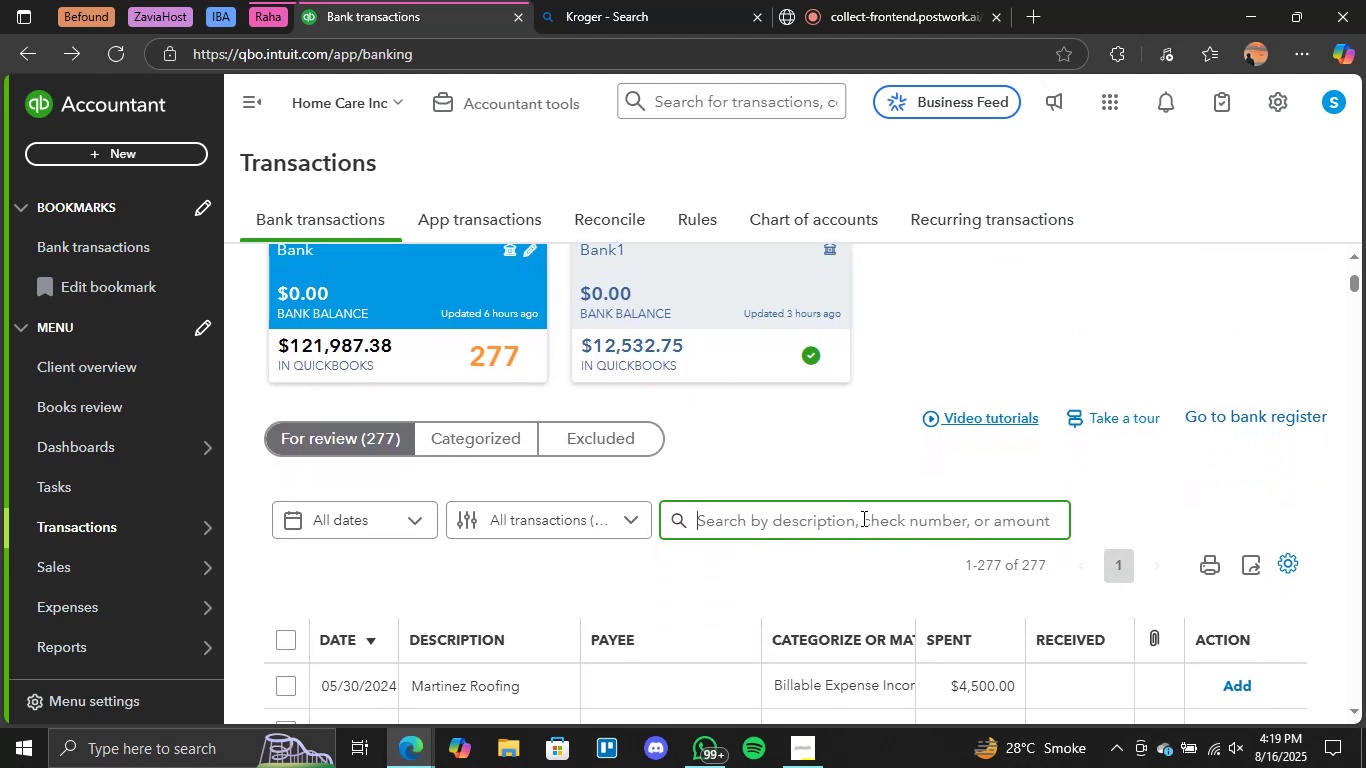 
left_click([862, 518])
 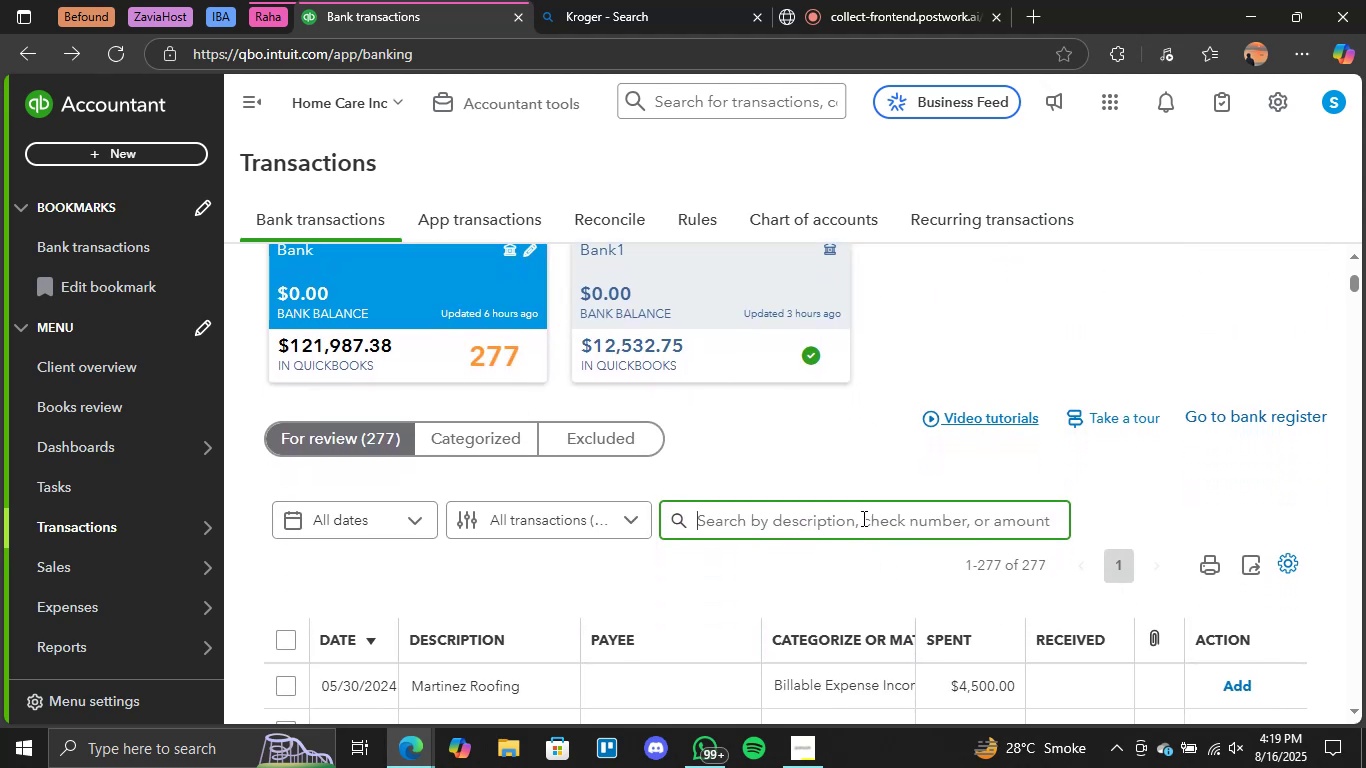 
type(handi)
 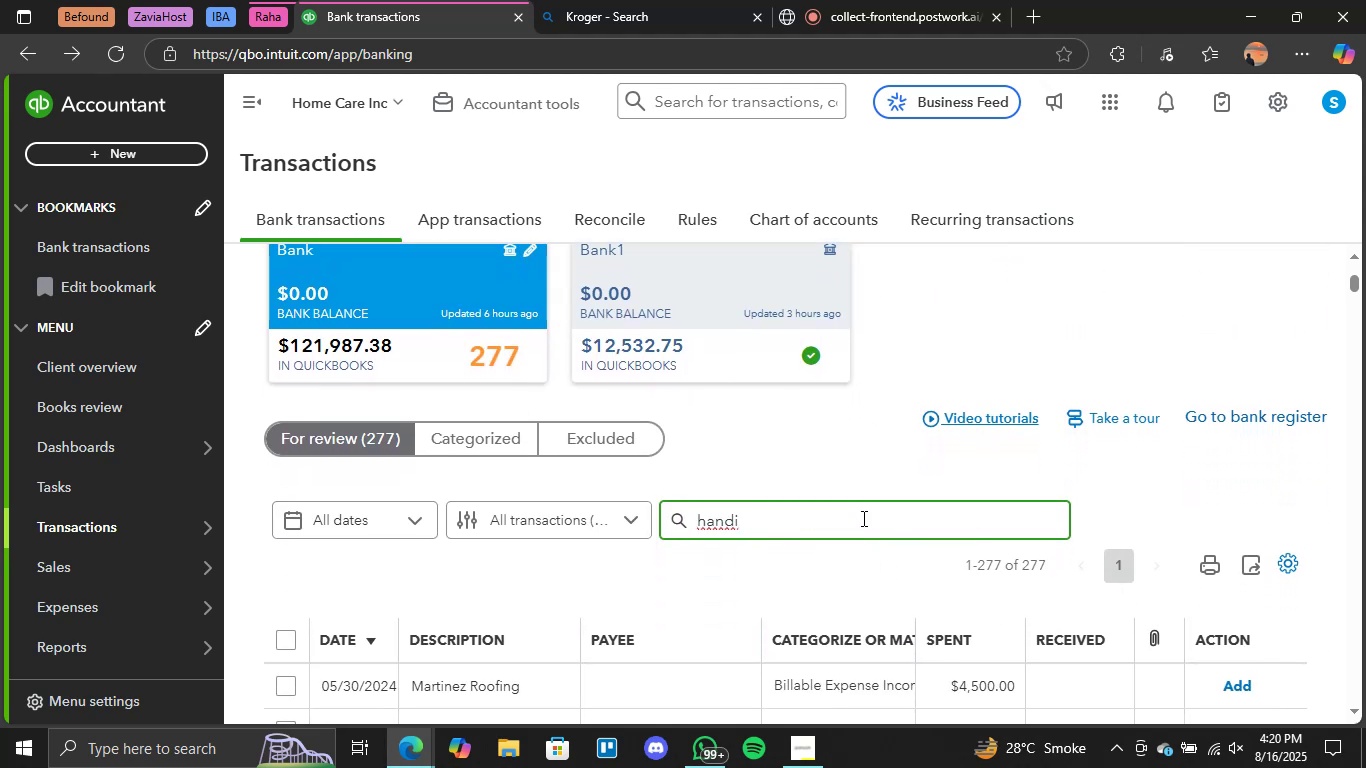 
wait(6.91)
 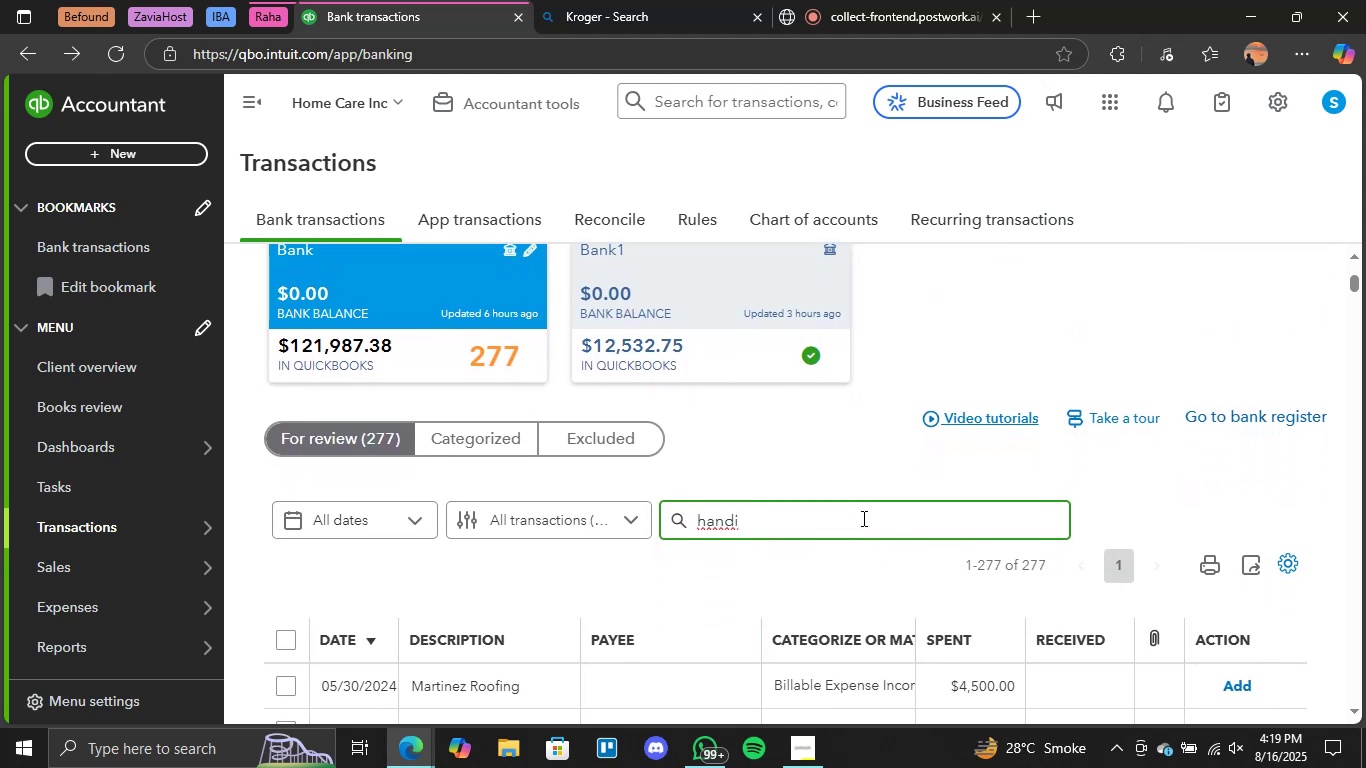 
key(Enter)
 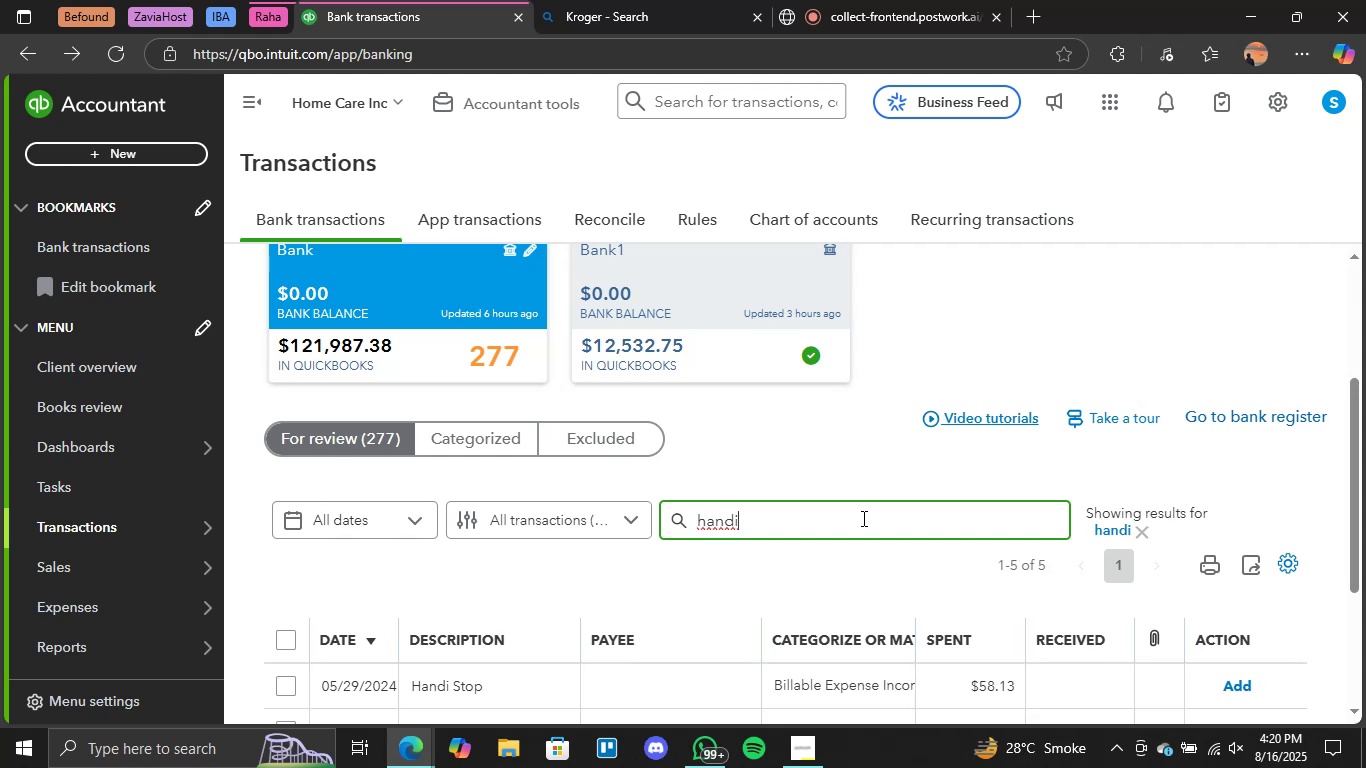 
scroll: coordinate [868, 559], scroll_direction: down, amount: 1.0
 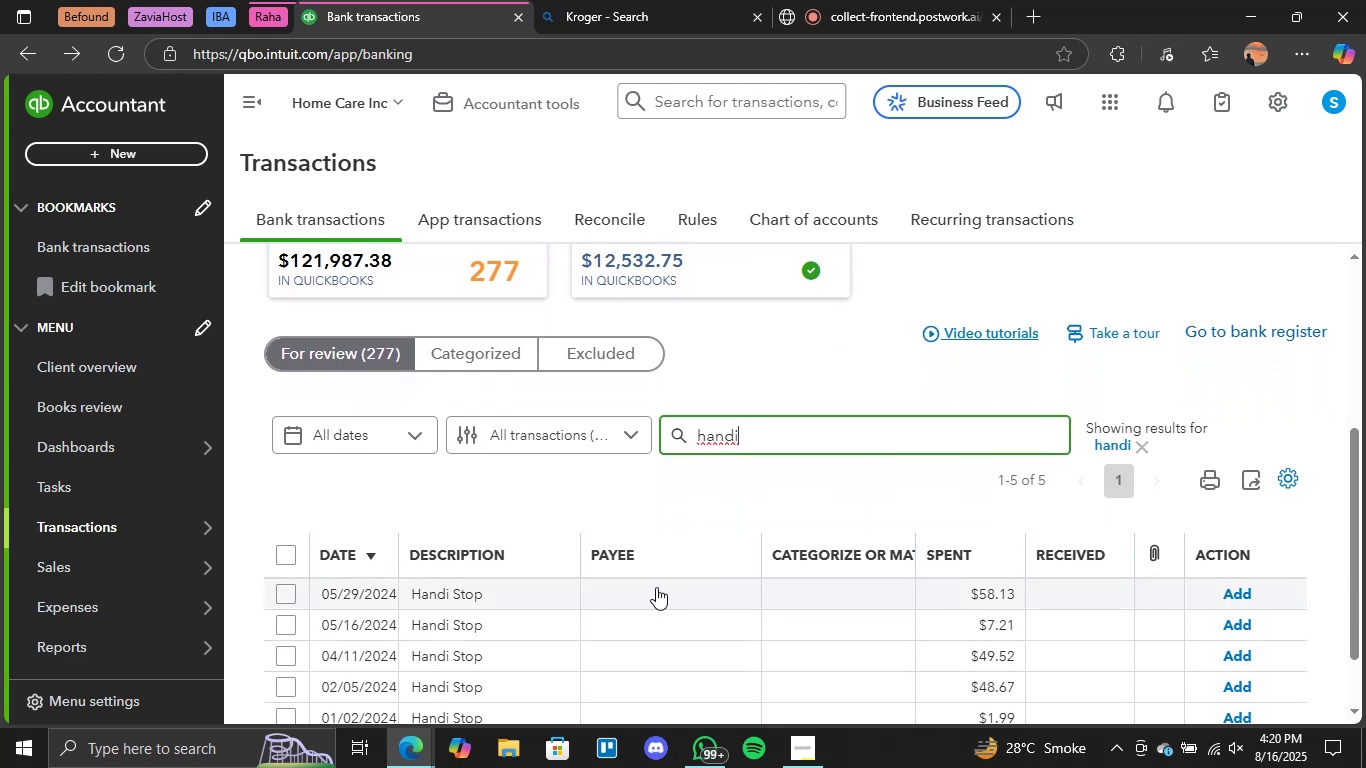 
left_click([656, 587])
 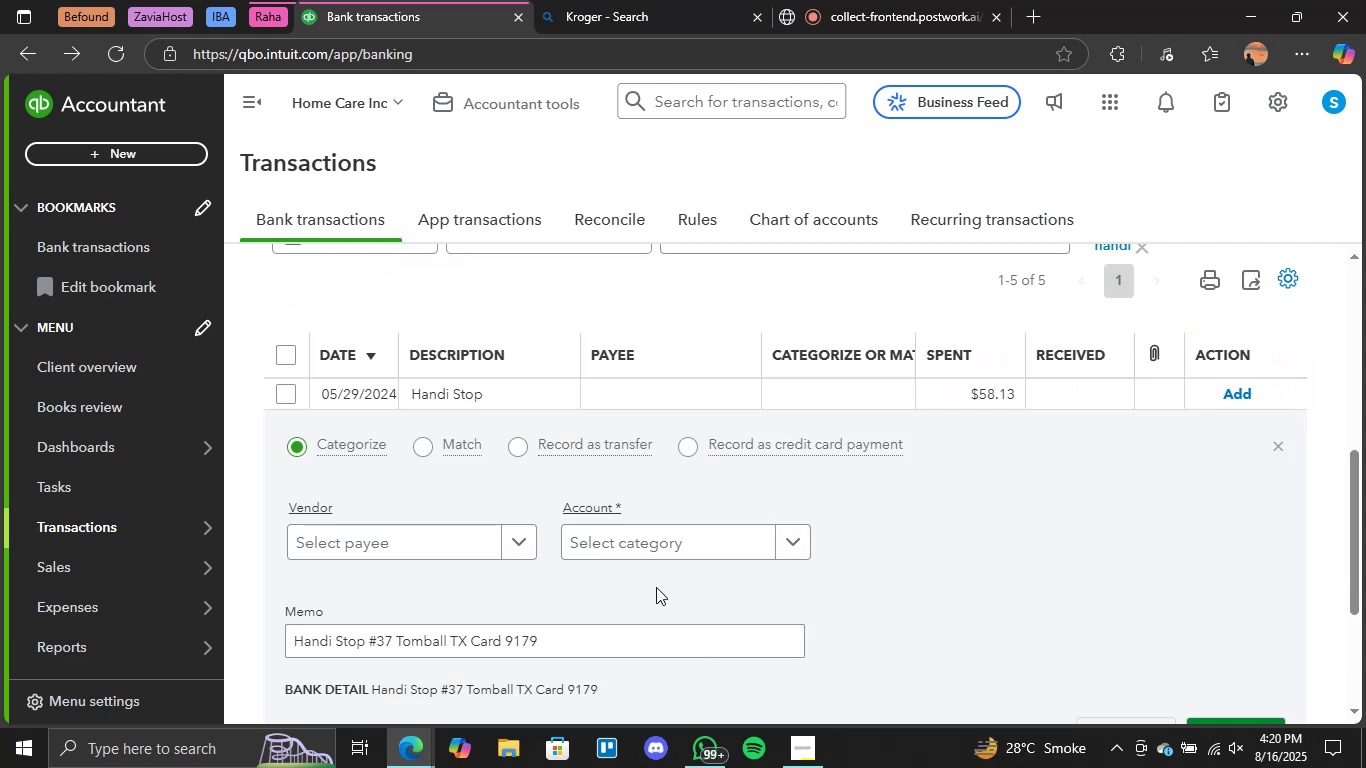 
scroll: coordinate [656, 587], scroll_direction: none, amount: 0.0
 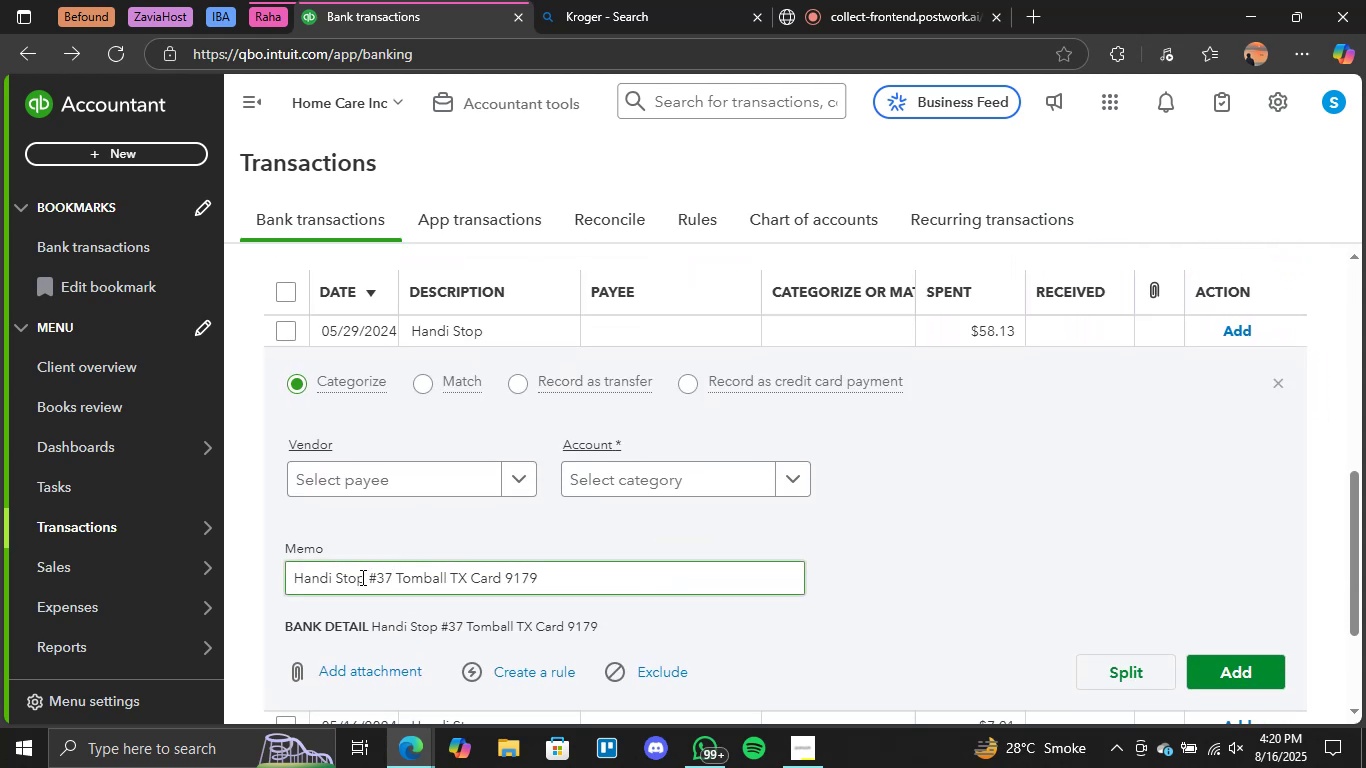 
left_click_drag(start_coordinate=[364, 577], to_coordinate=[251, 573])
 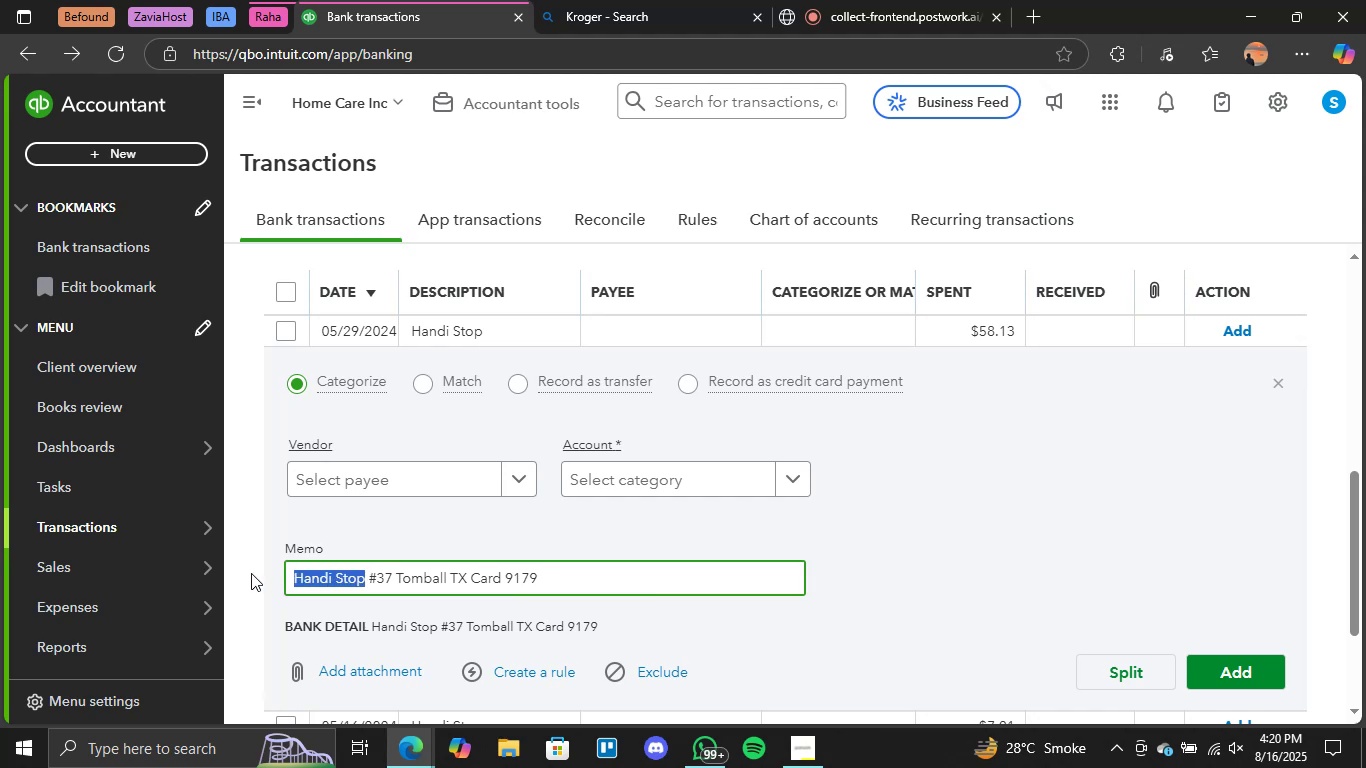 
key(Control+C)
 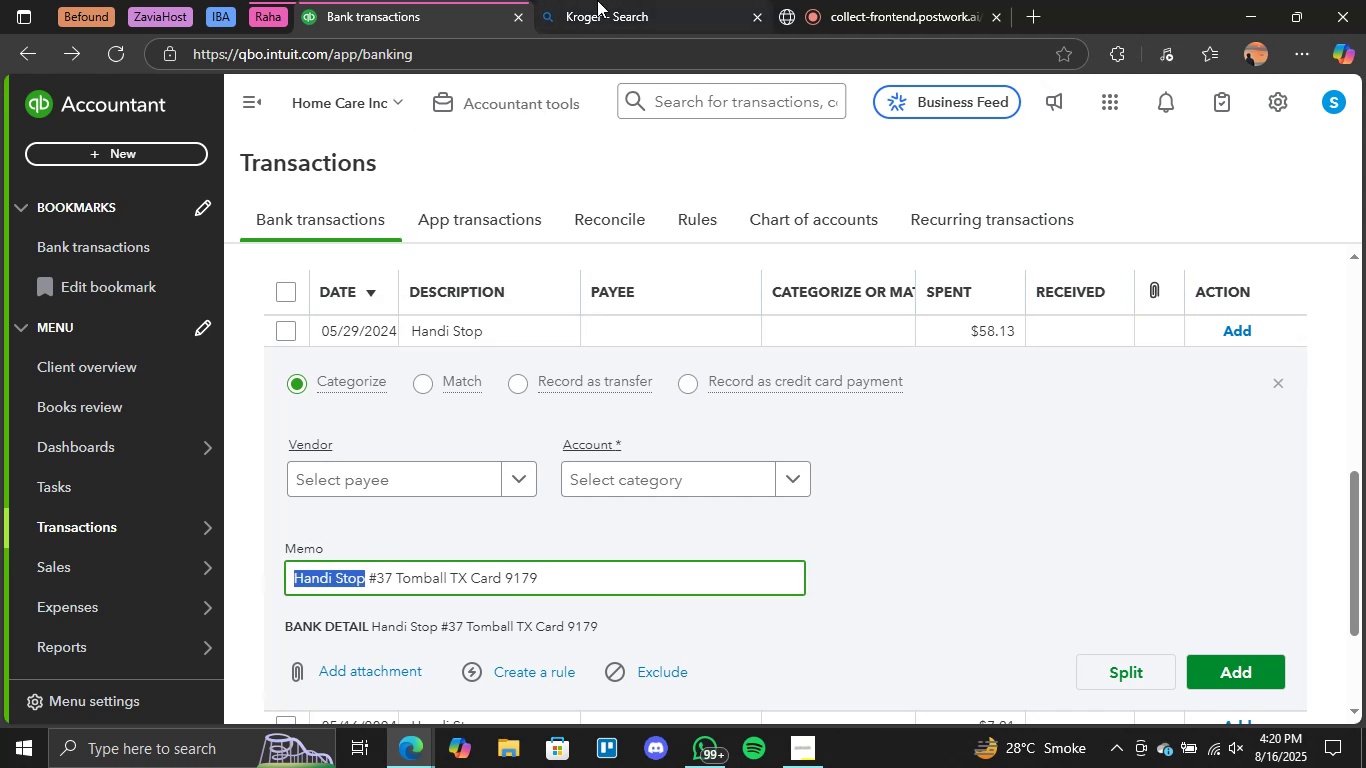 
left_click([597, 0])
 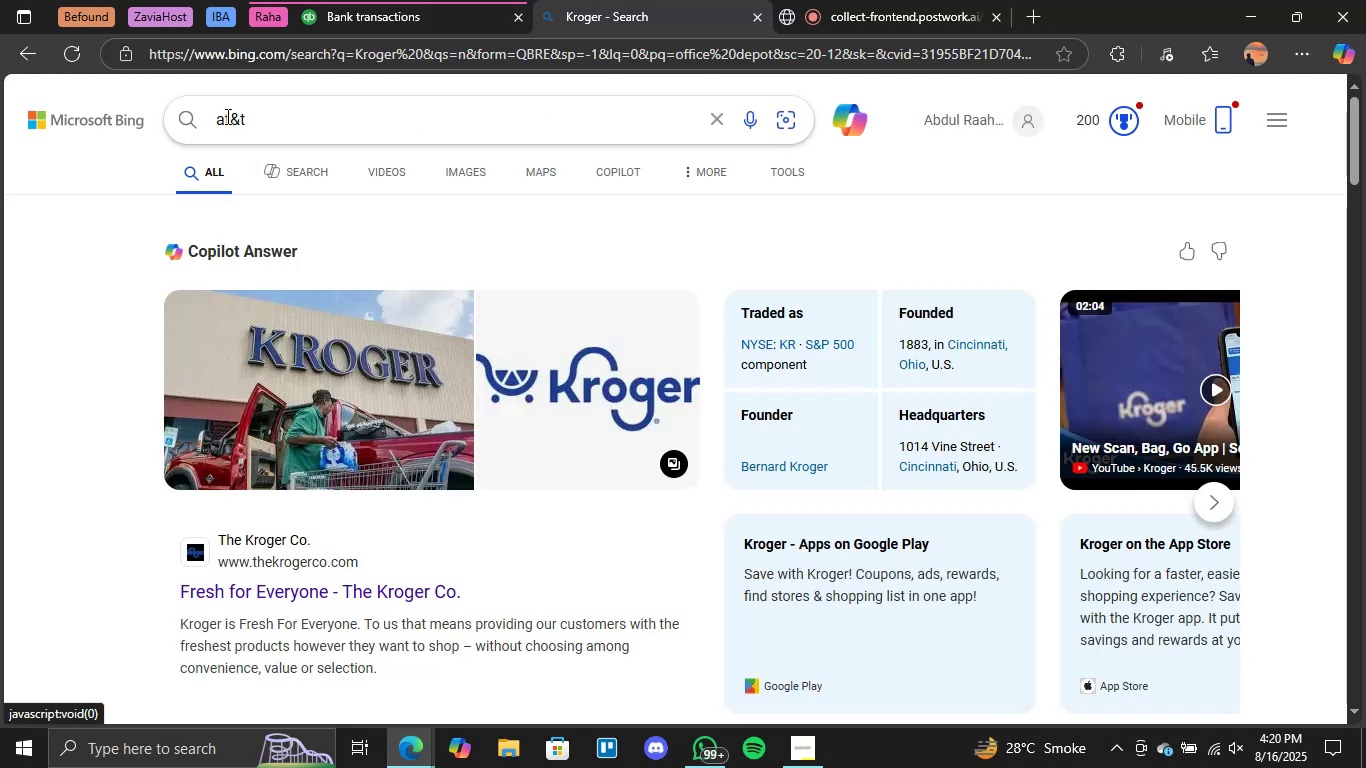 
double_click([228, 114])
 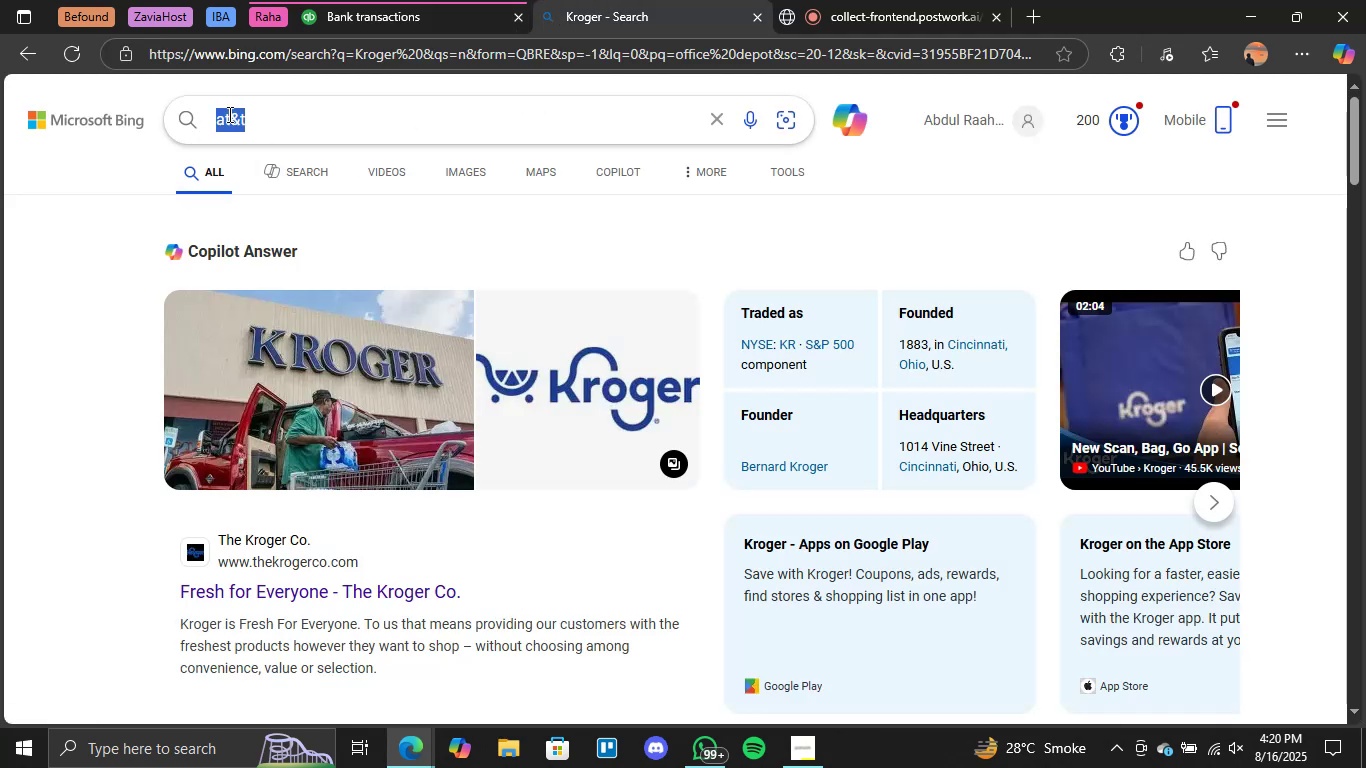 
triple_click([228, 114])
 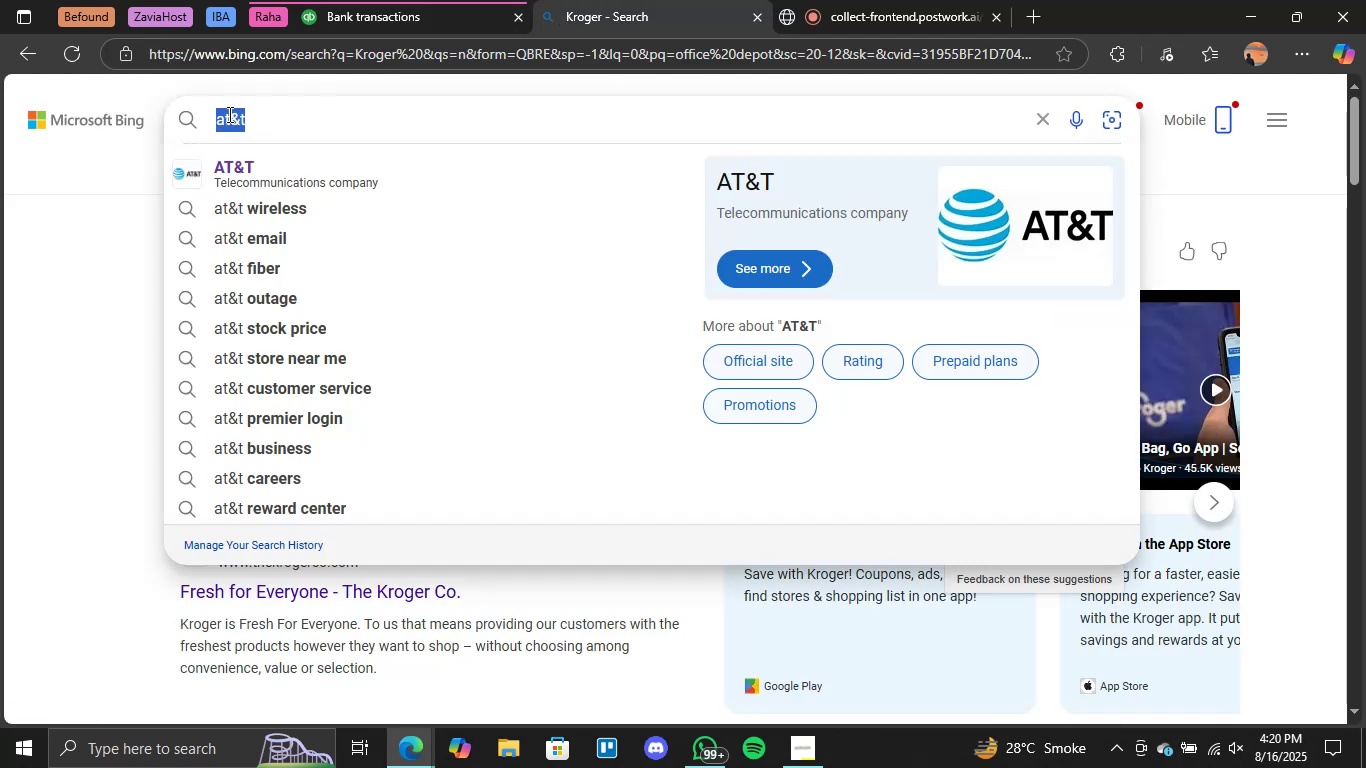 
key(Control+V)
 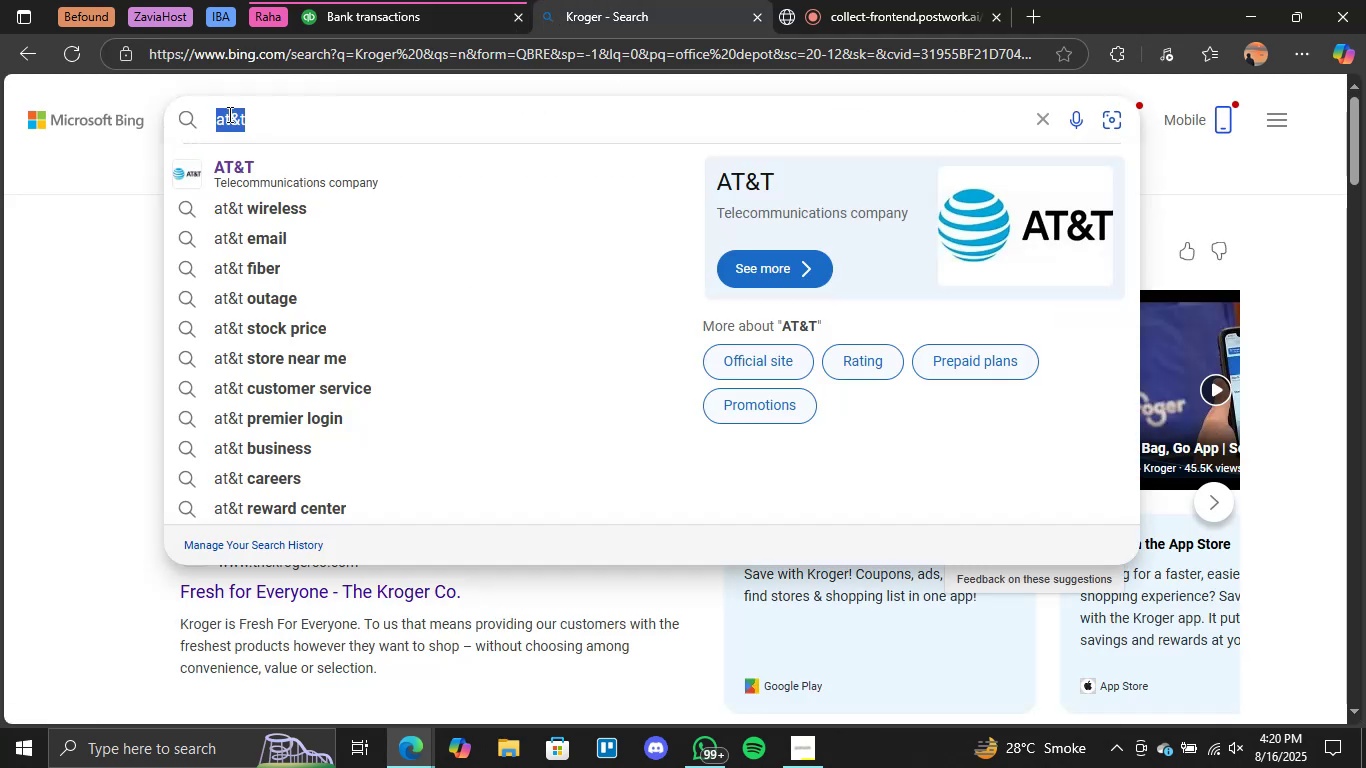 
key(Enter)
 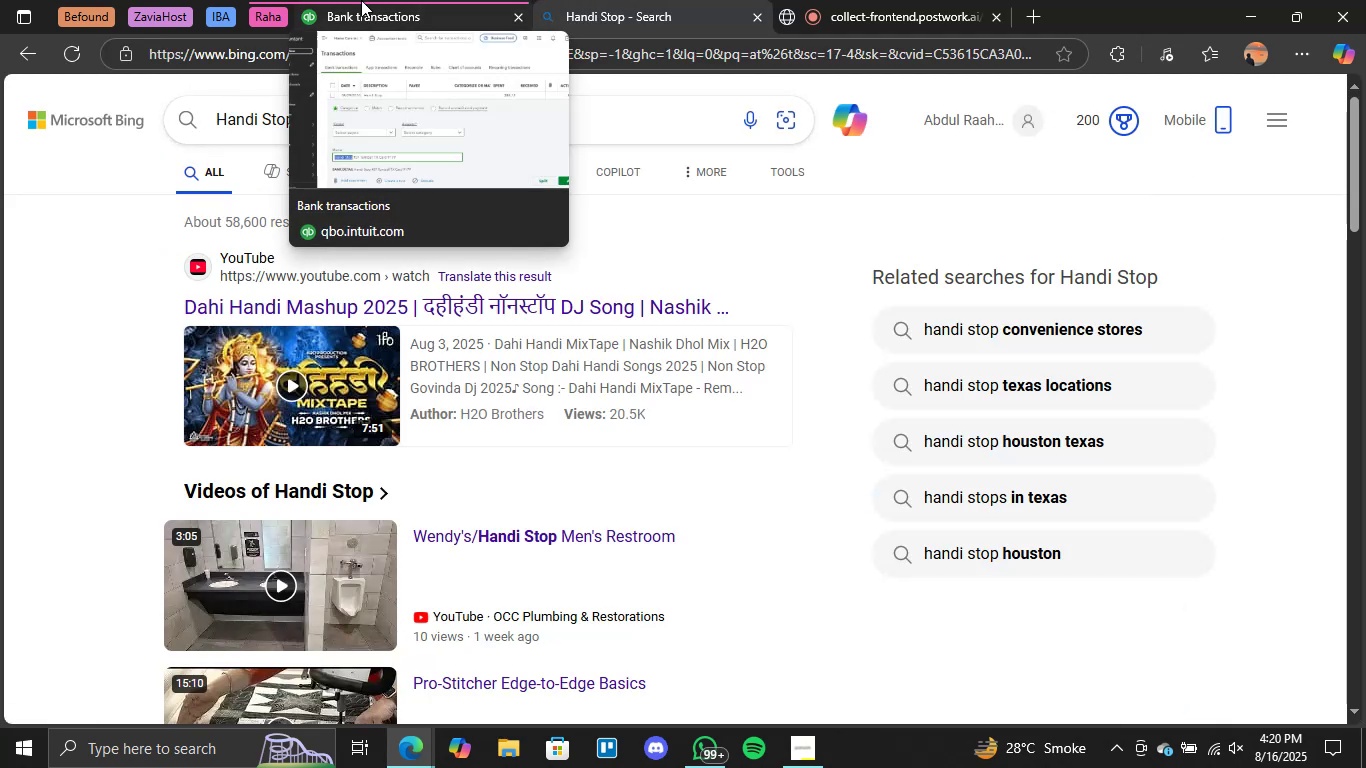 
left_click([361, 0])
 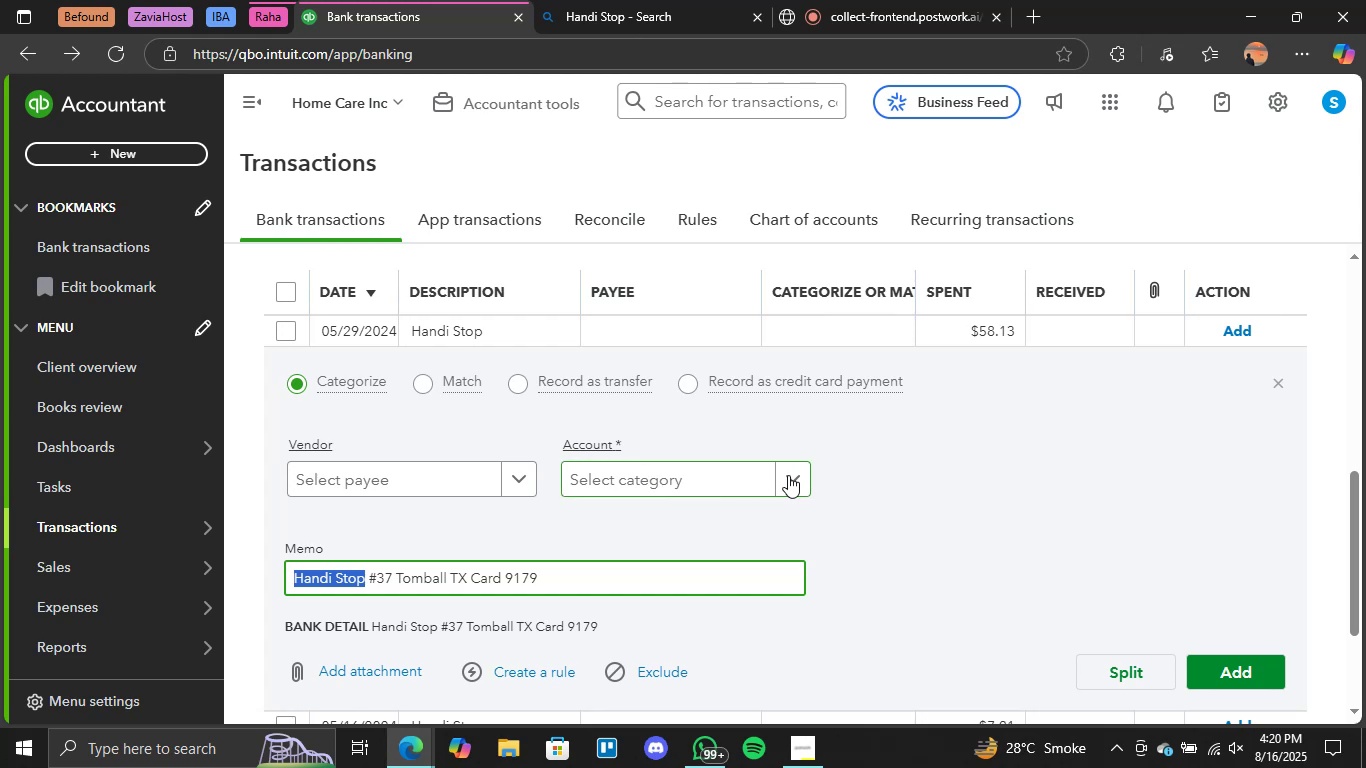 
left_click([782, 473])
 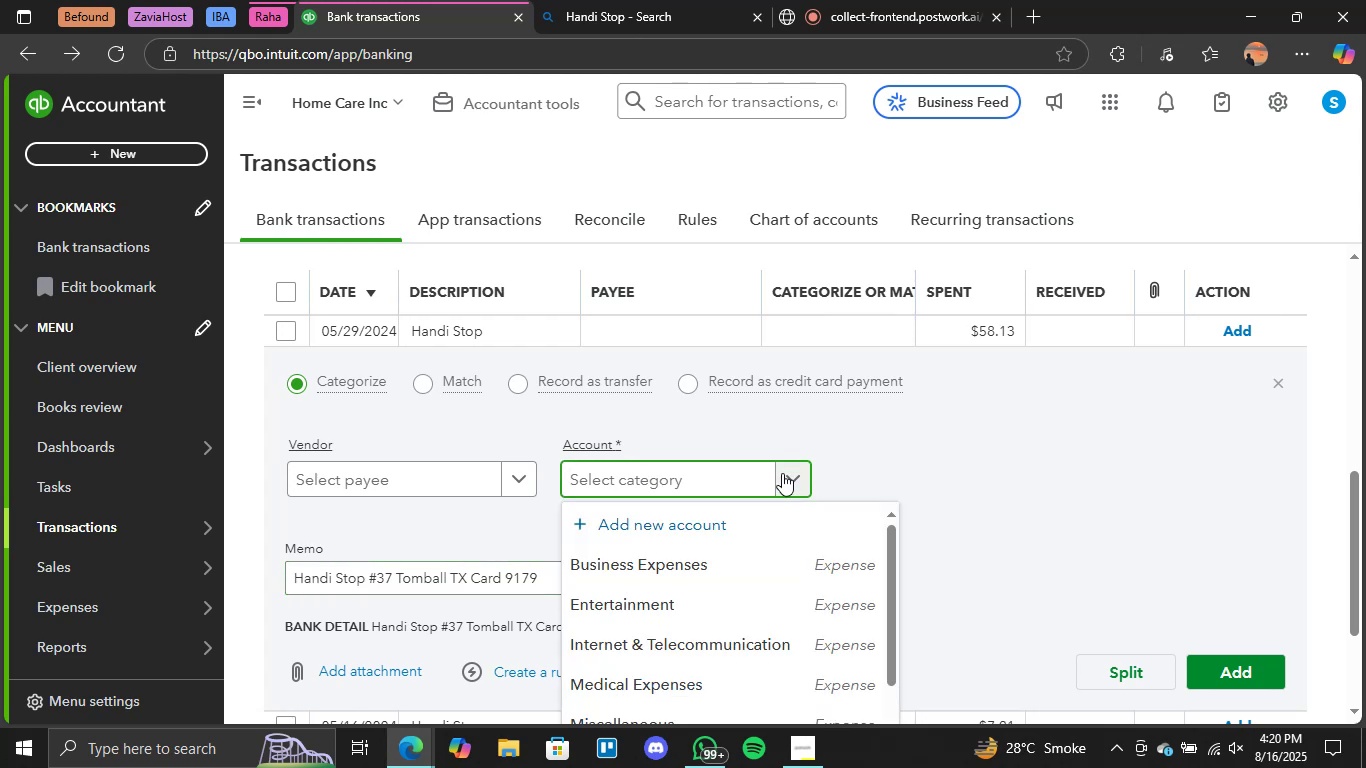 
scroll: coordinate [800, 578], scroll_direction: none, amount: 0.0
 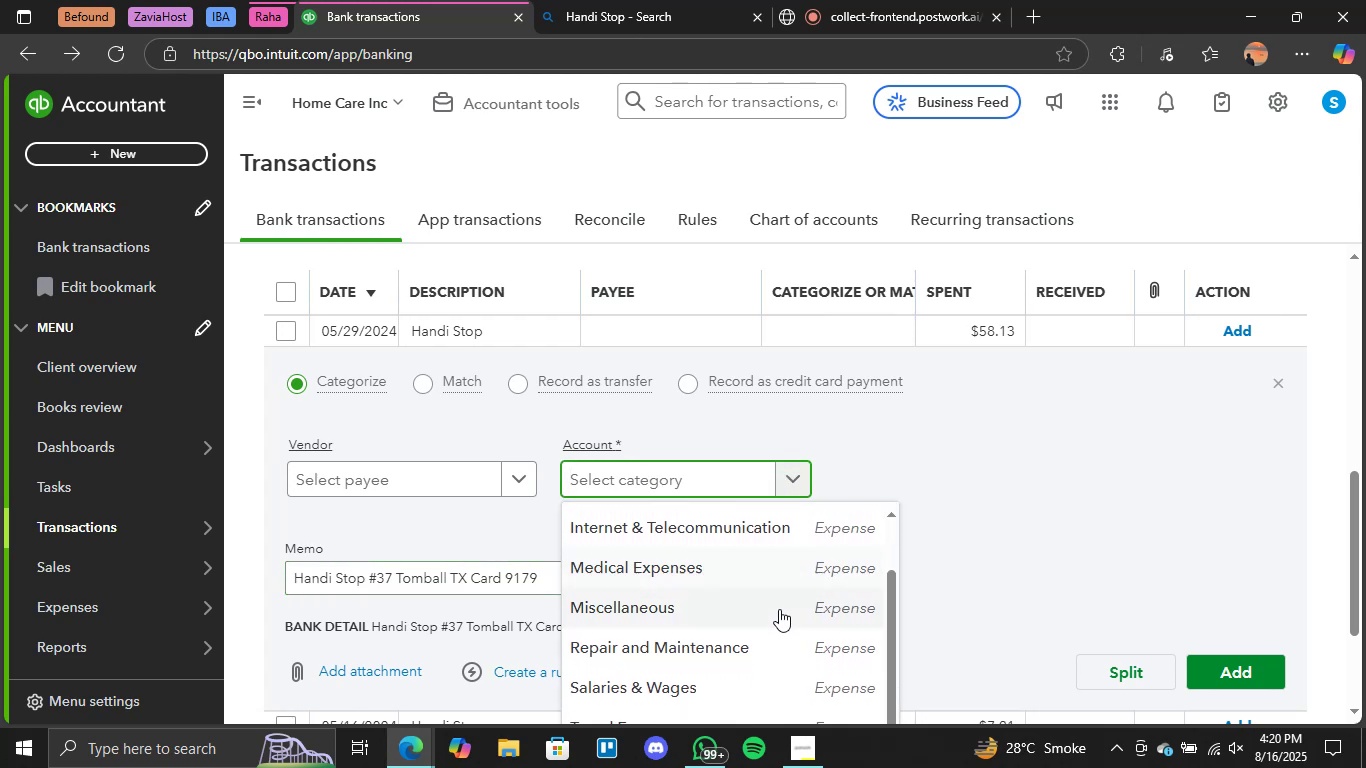 
left_click([778, 609])
 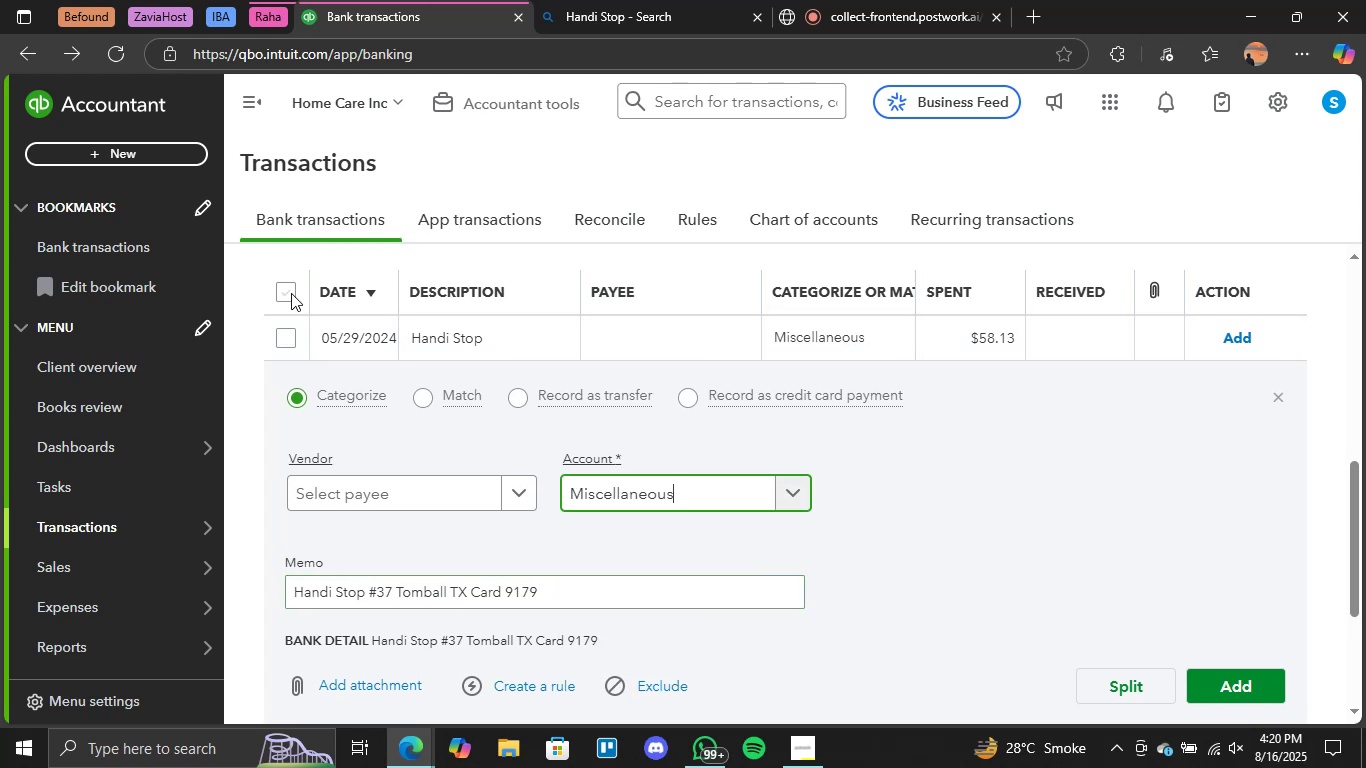 
left_click([291, 293])
 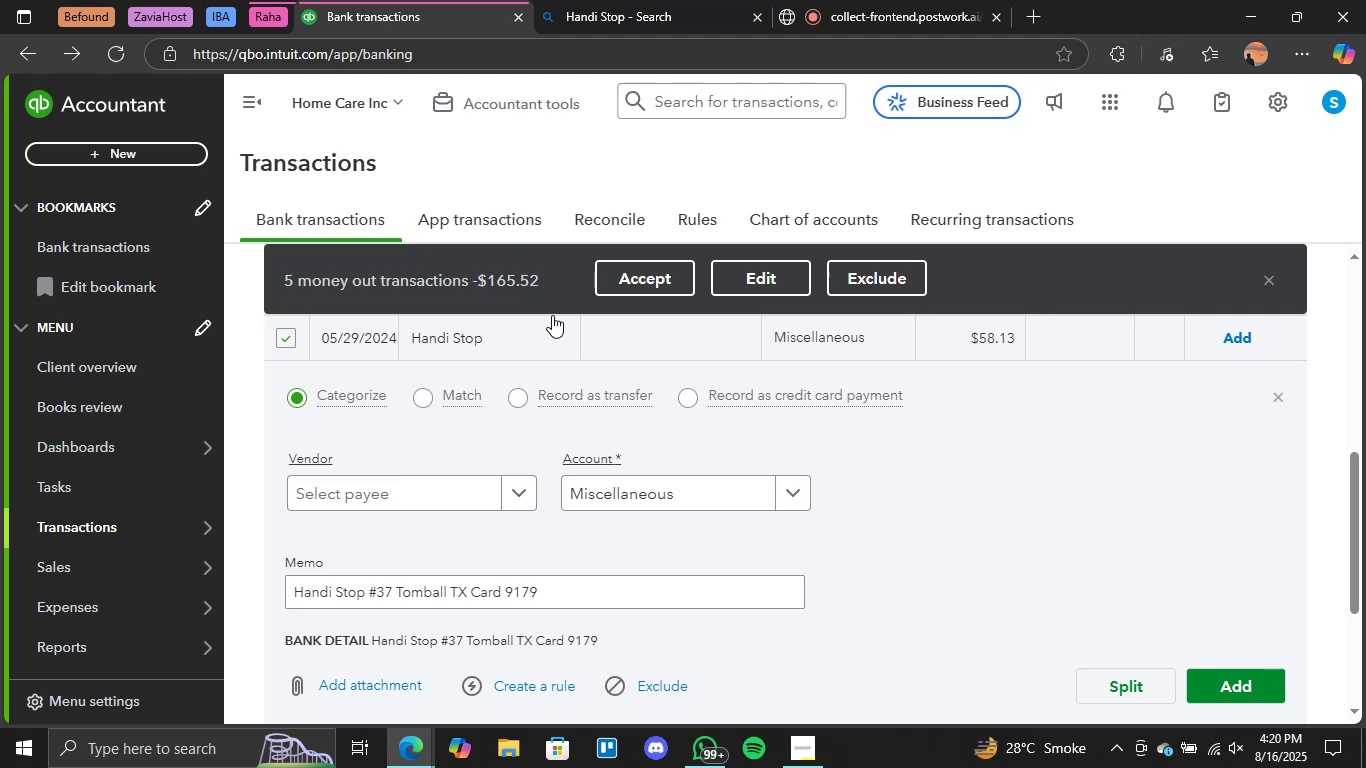 
scroll: coordinate [552, 315], scroll_direction: down, amount: 5.0
 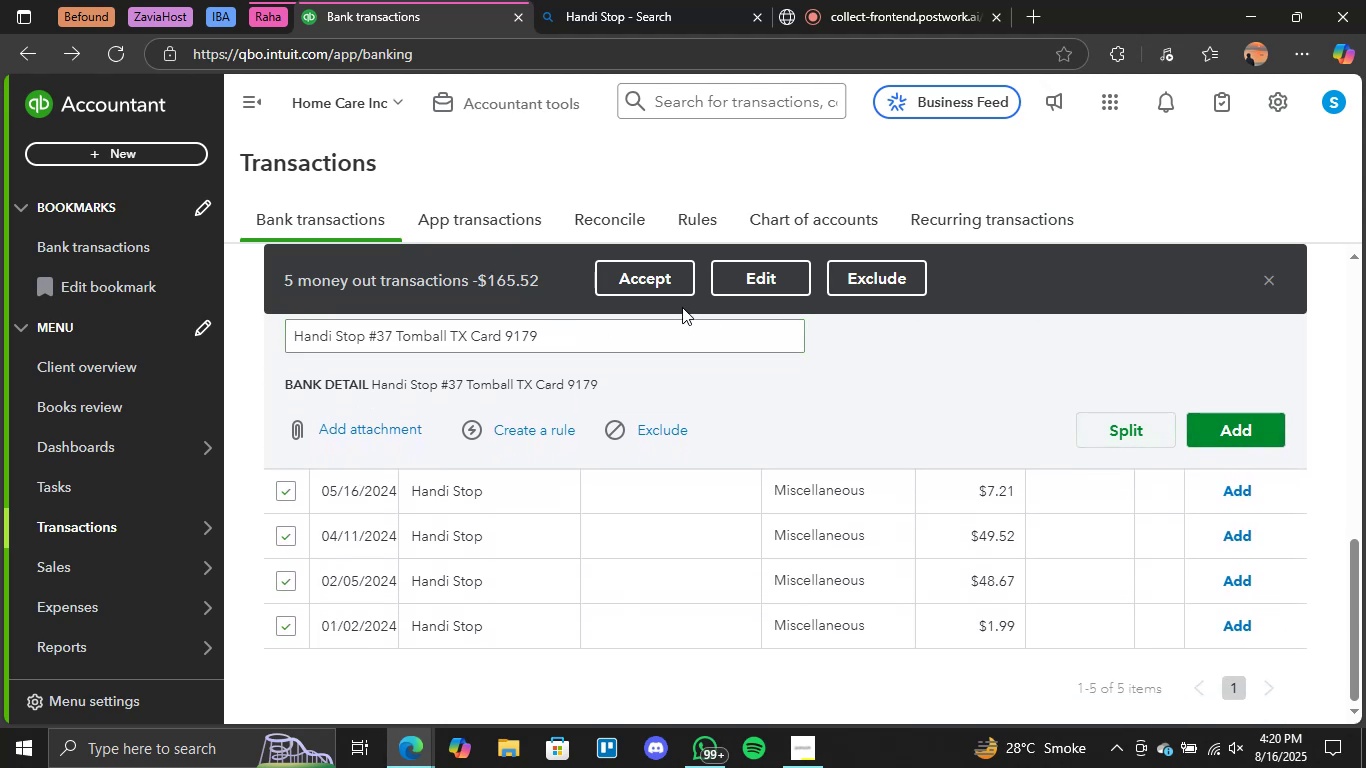 
left_click([670, 274])
 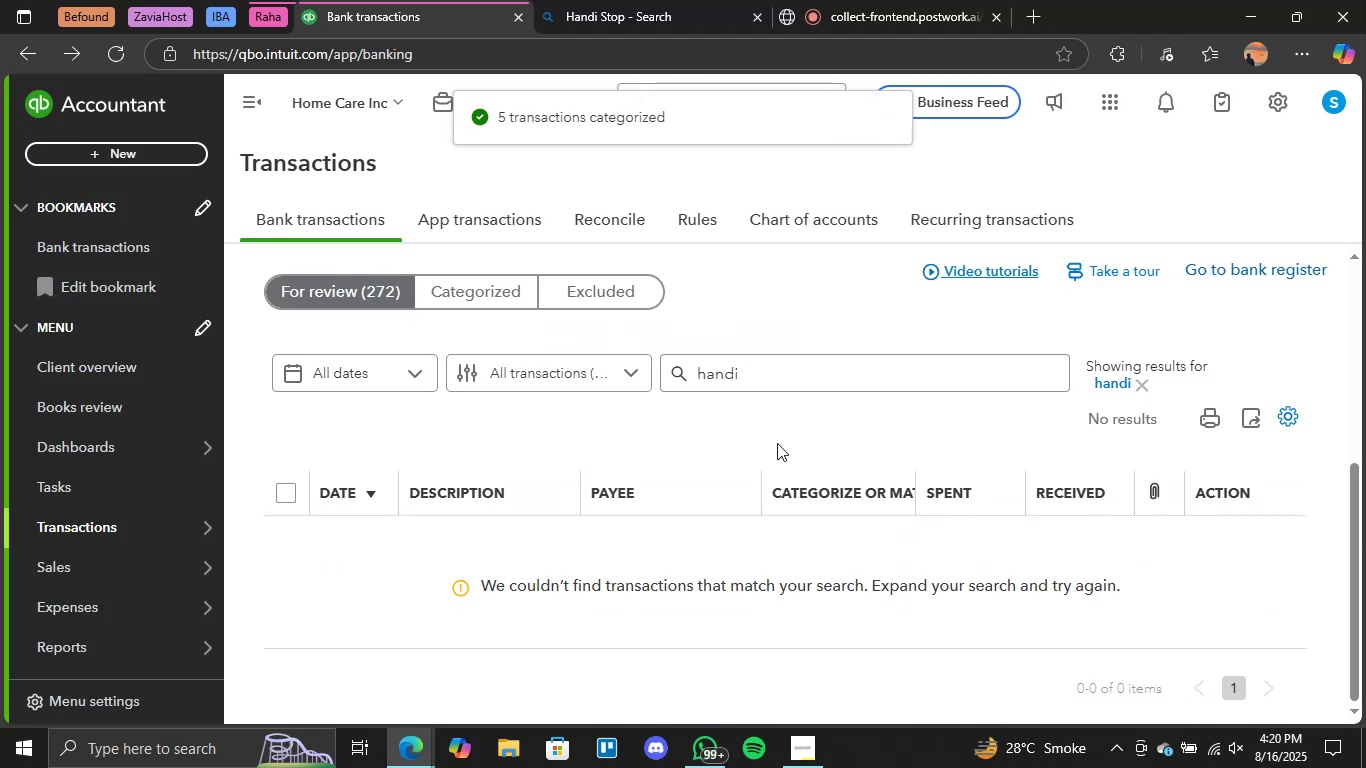 
wait(7.6)
 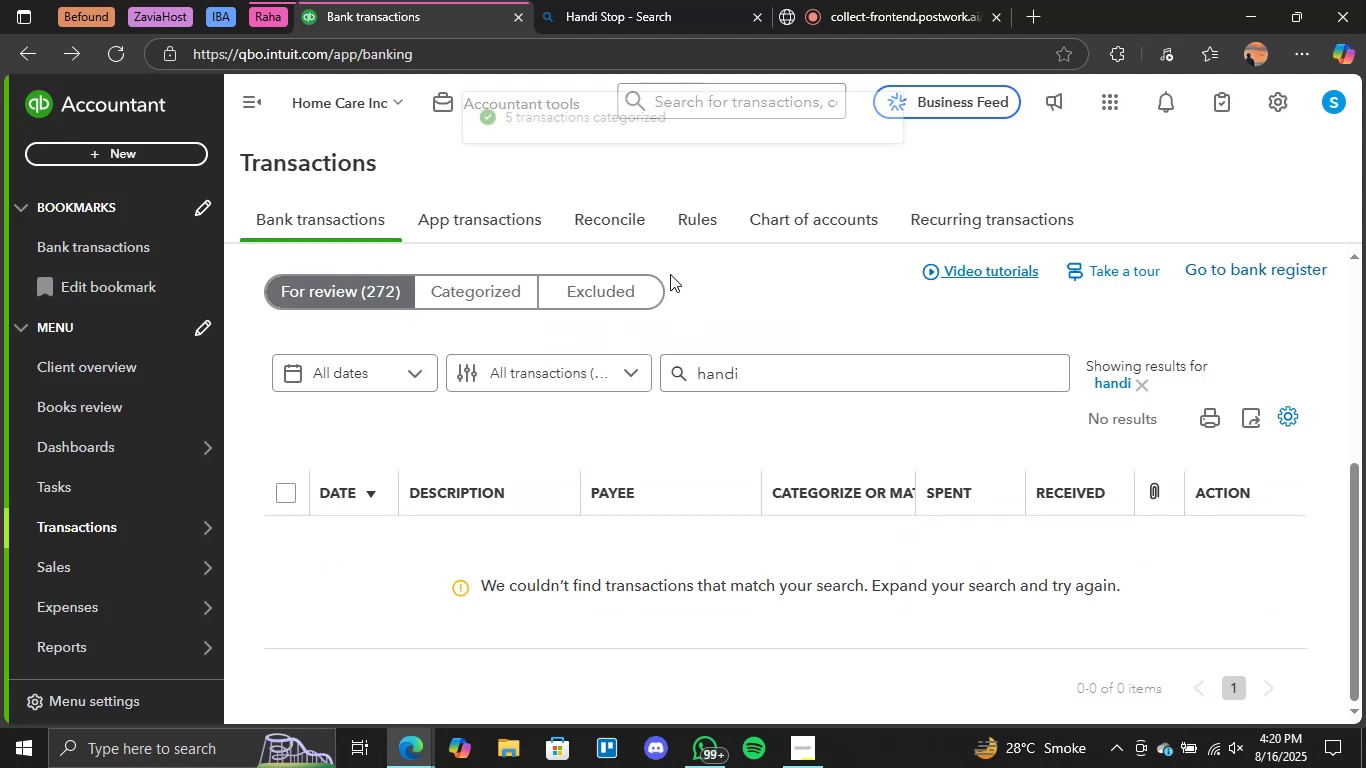 
left_click([1140, 383])
 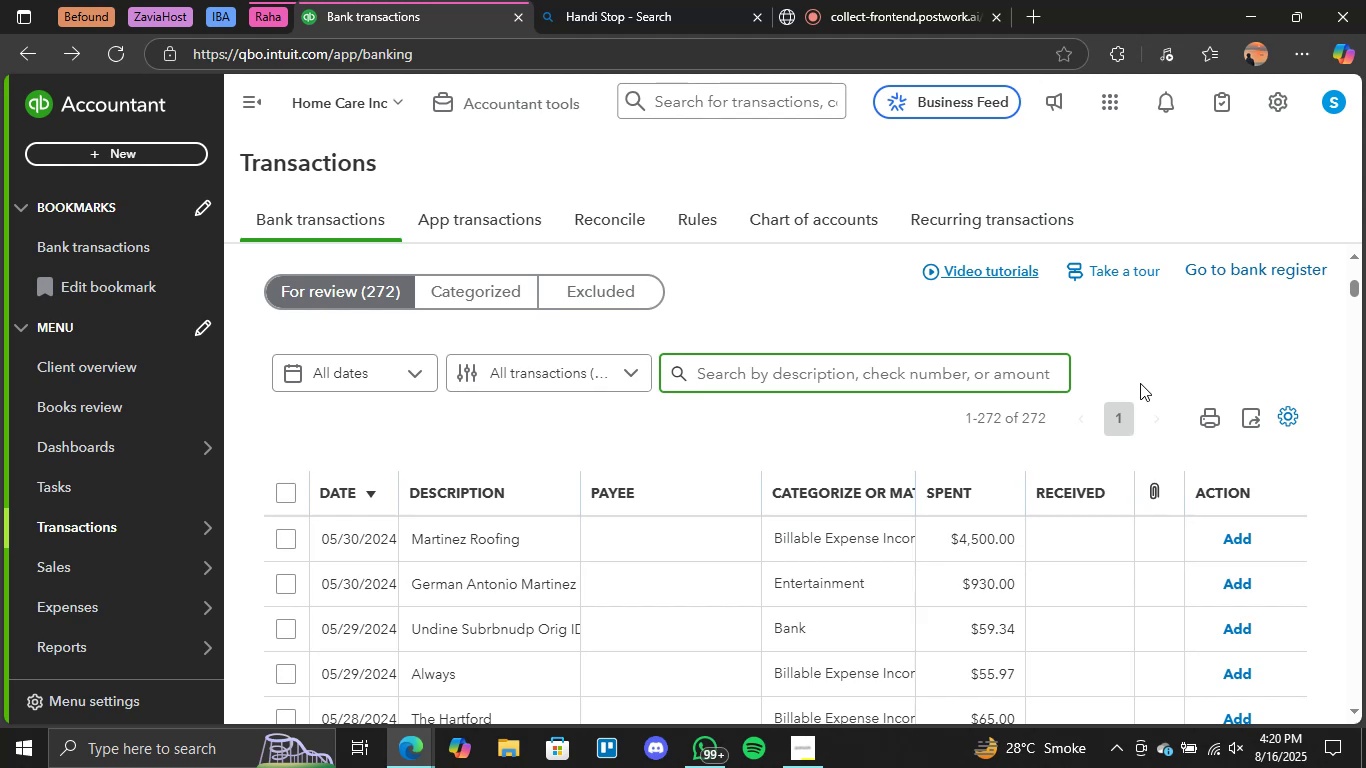 
wait(15.34)
 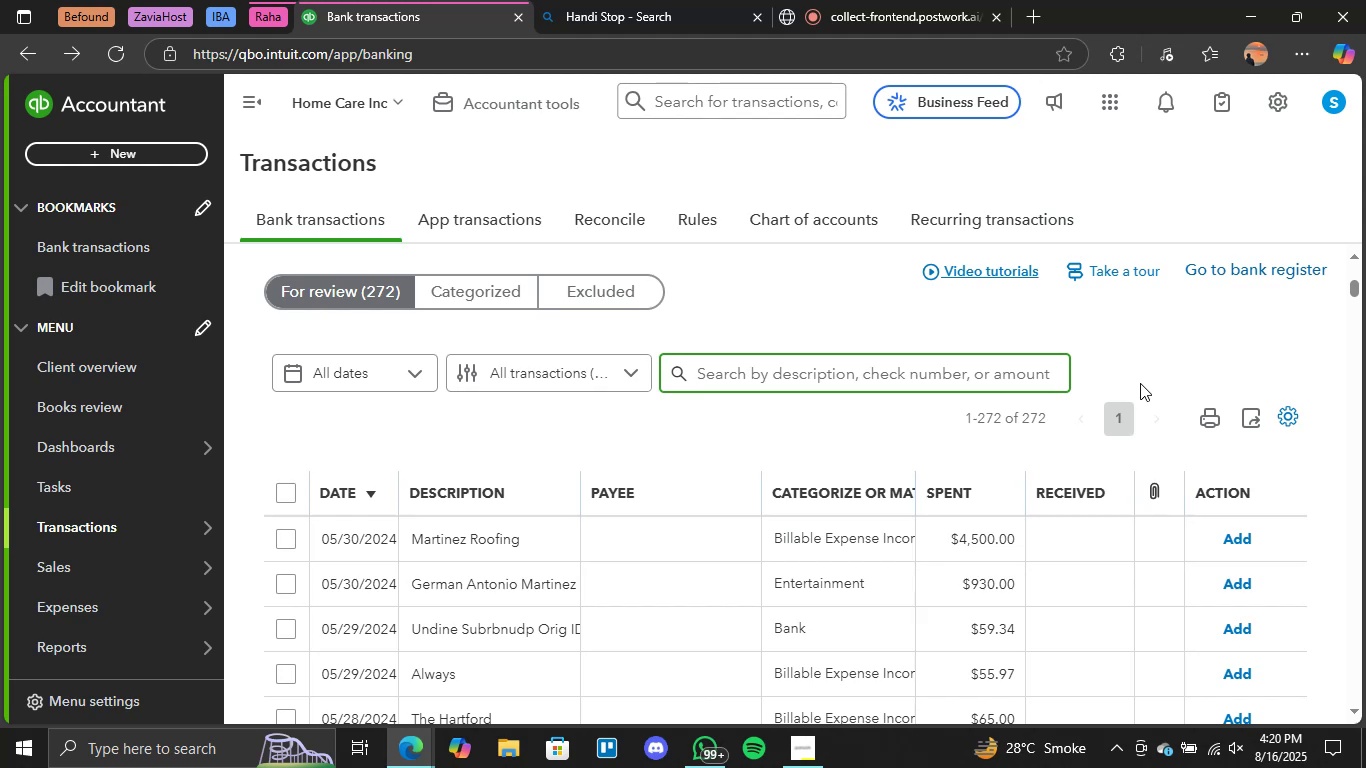 
left_click([874, 37])
 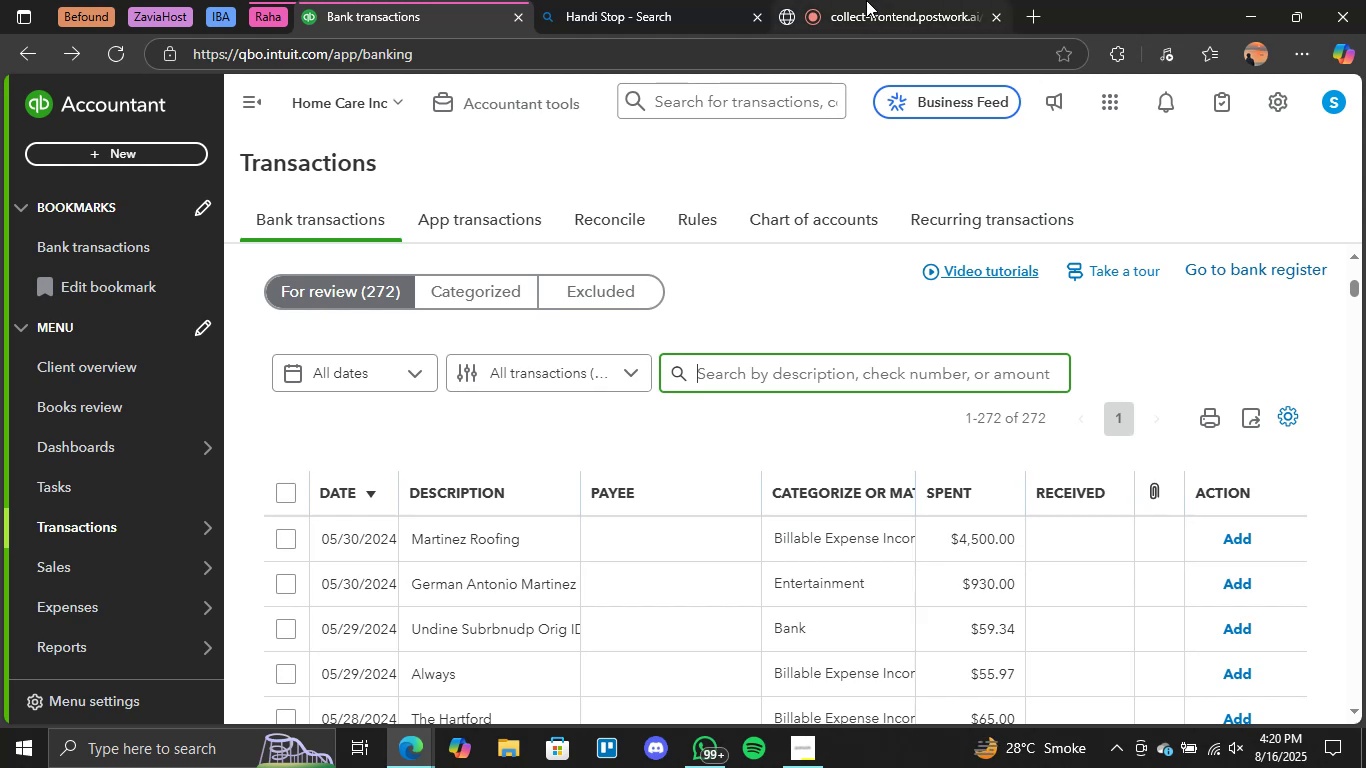 
left_click([866, 0])
 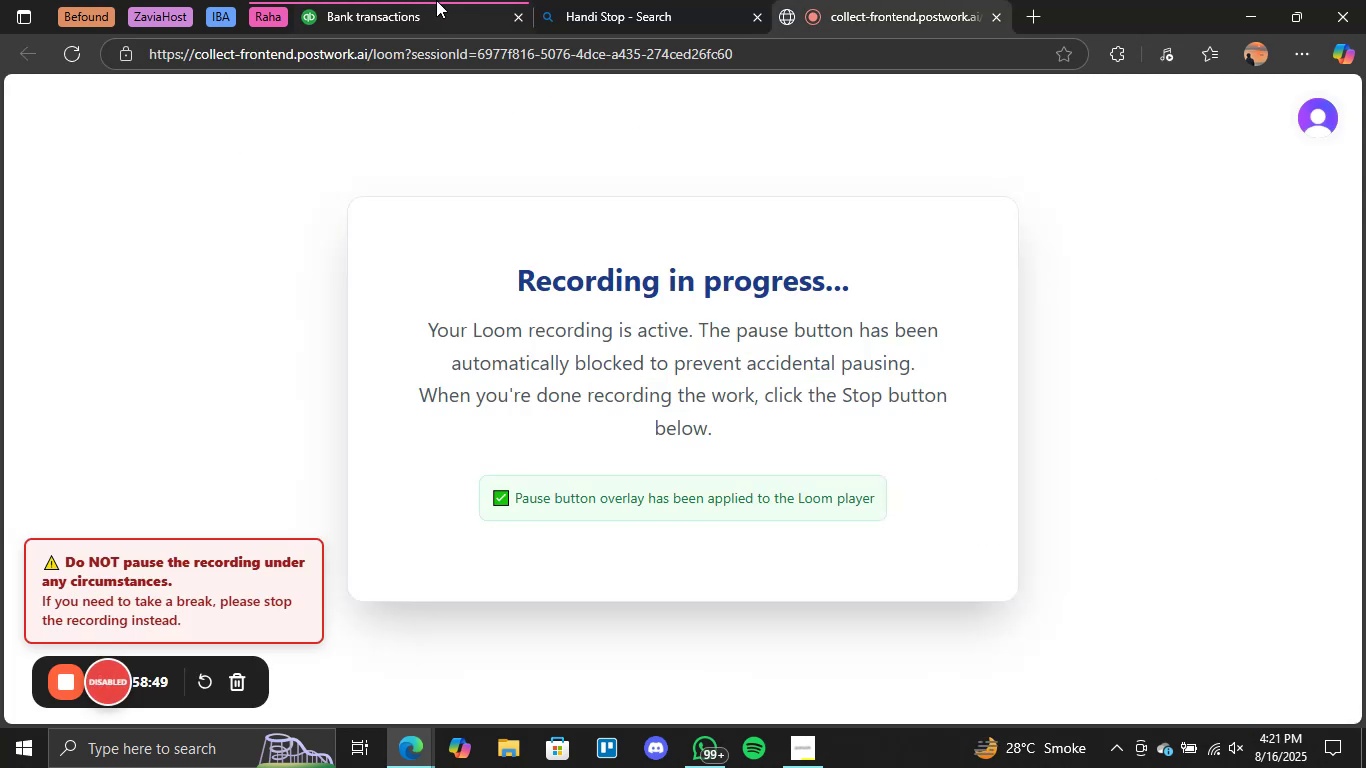 
left_click([434, 0])
 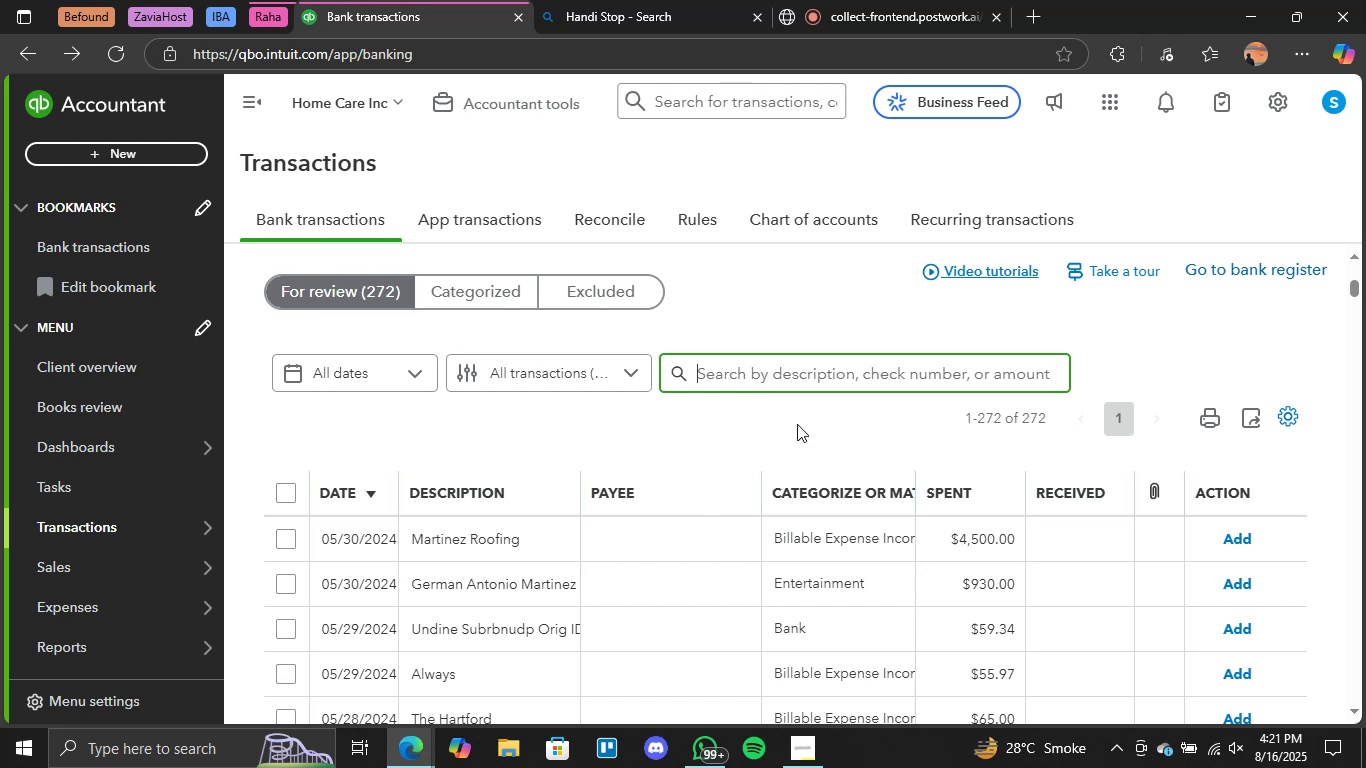 
scroll: coordinate [797, 424], scroll_direction: none, amount: 0.0
 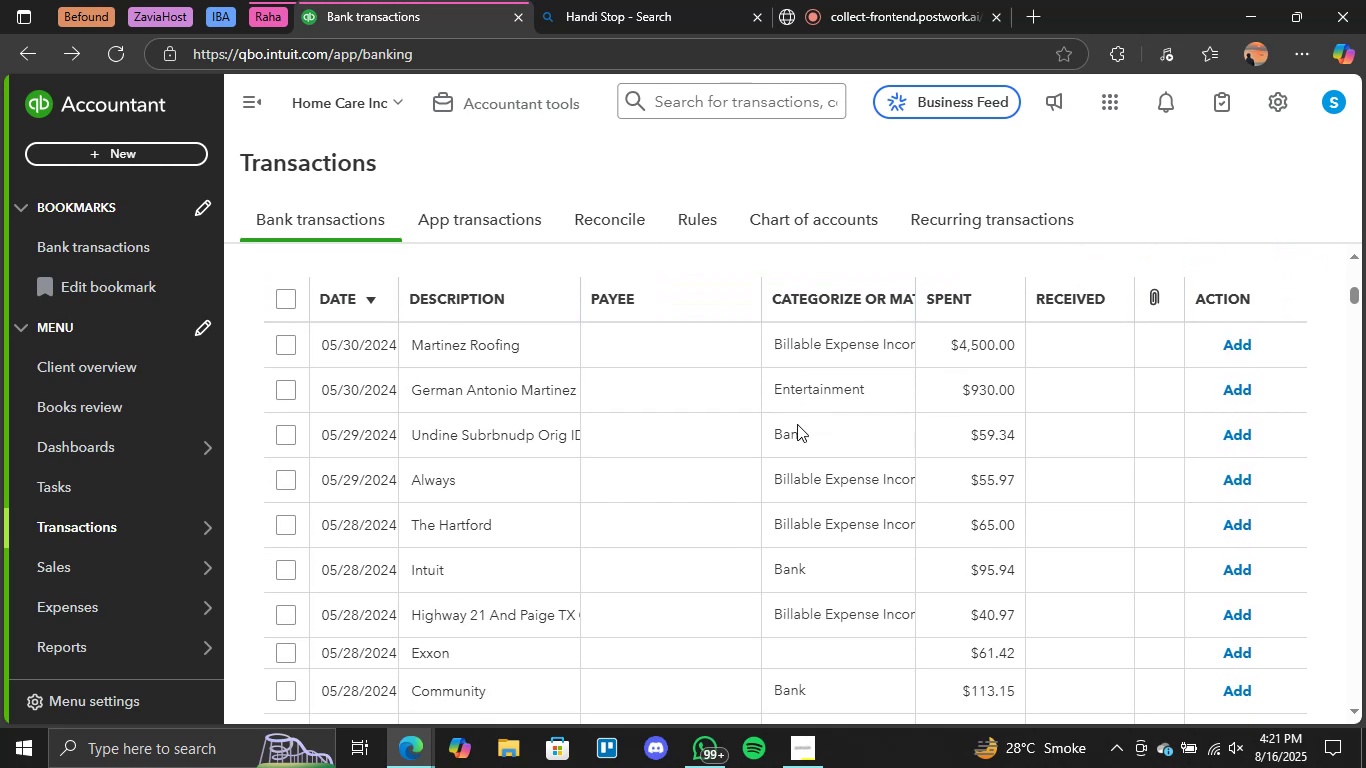 
scroll: coordinate [797, 424], scroll_direction: down, amount: 2.0
 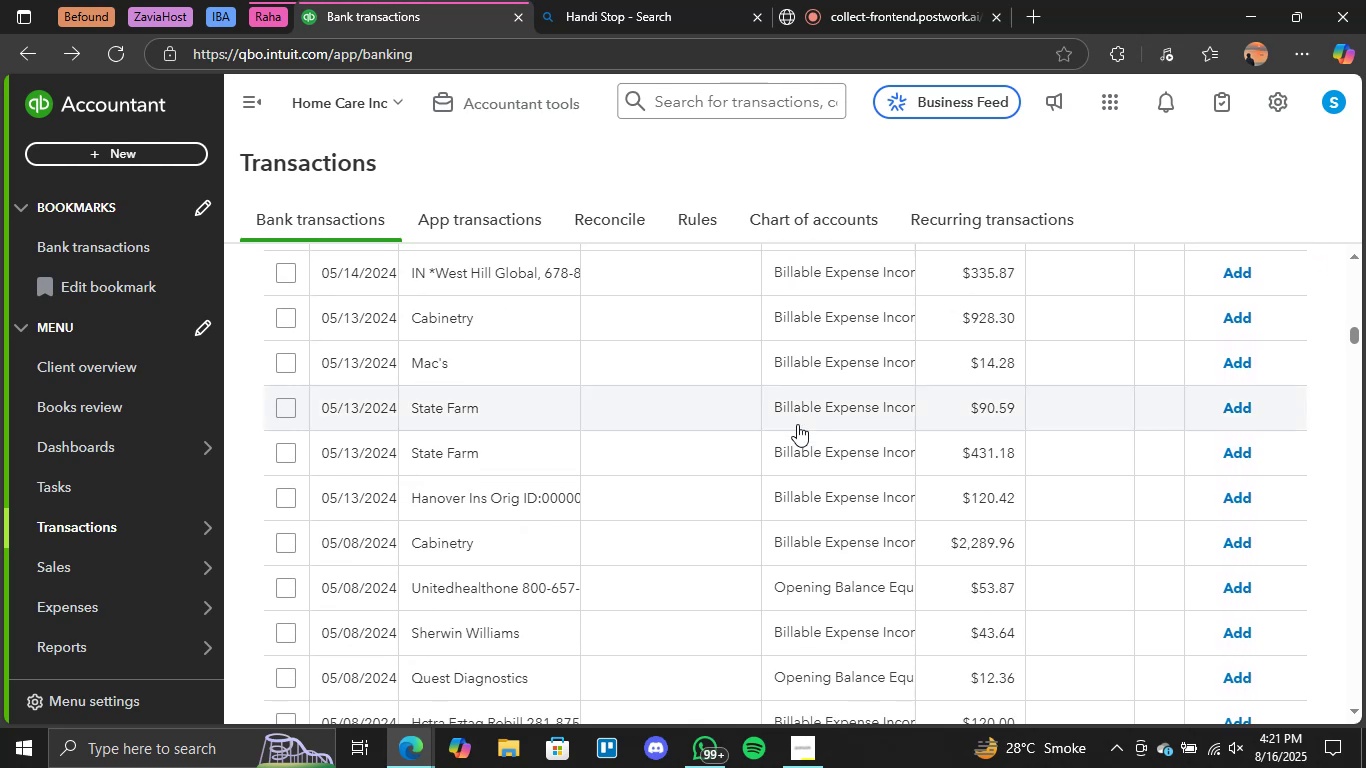 
scroll: coordinate [1078, 450], scroll_direction: up, amount: 7.0
 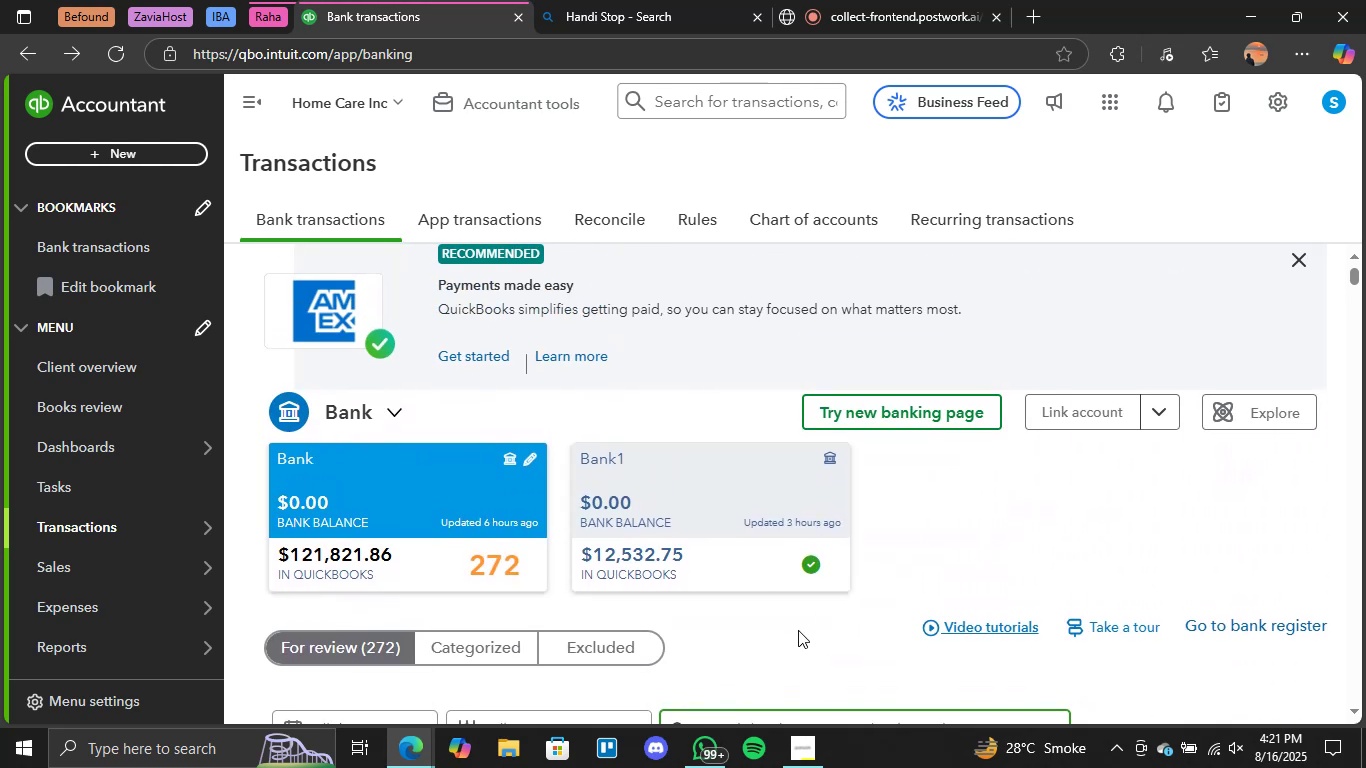 
scroll: coordinate [795, 633], scroll_direction: none, amount: 0.0
 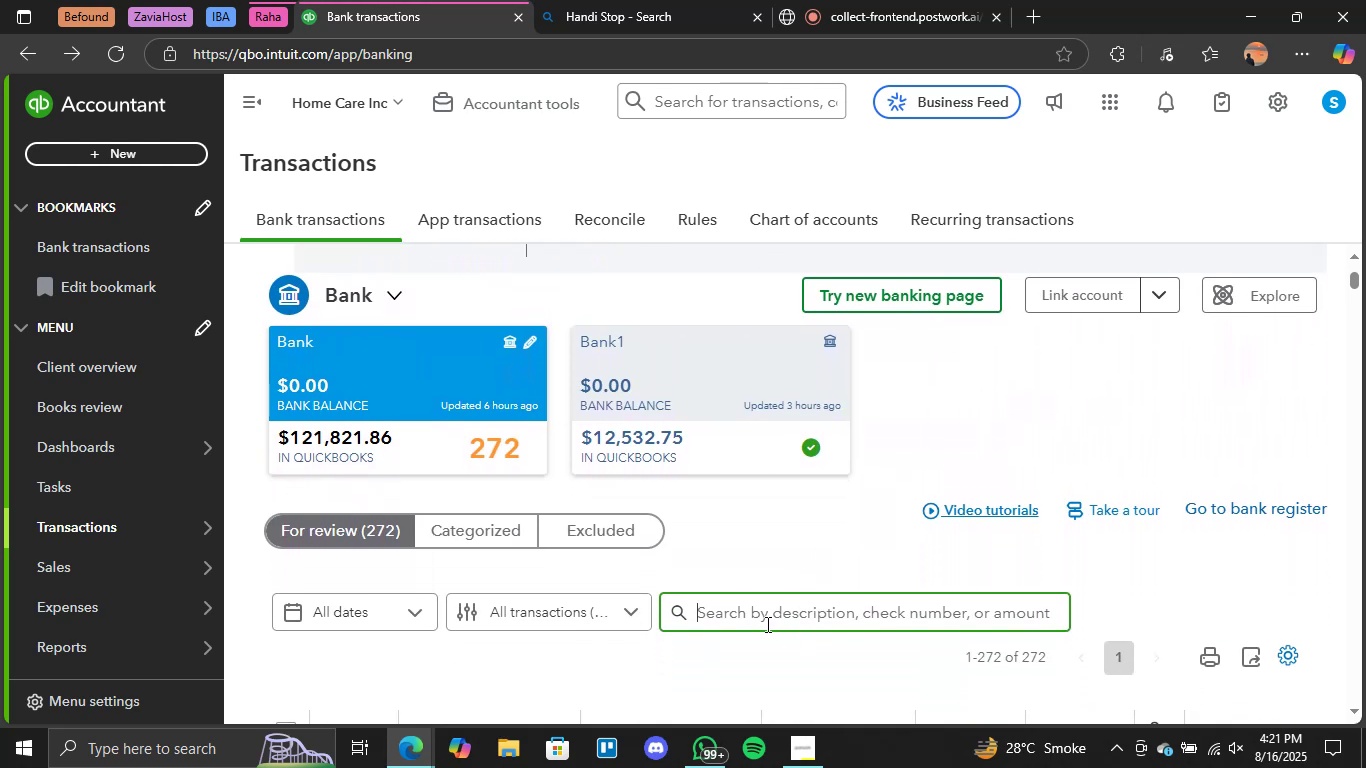 
type(state)
 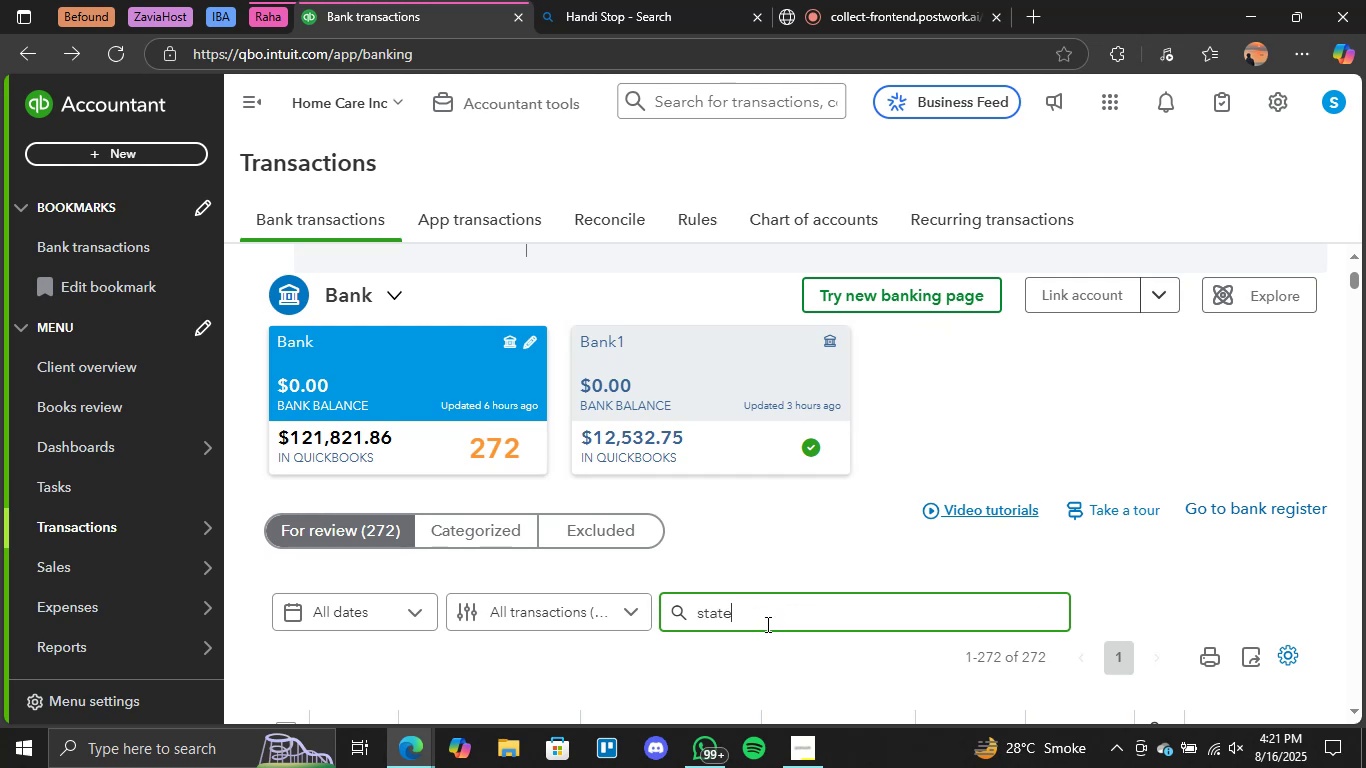 
key(Enter)
 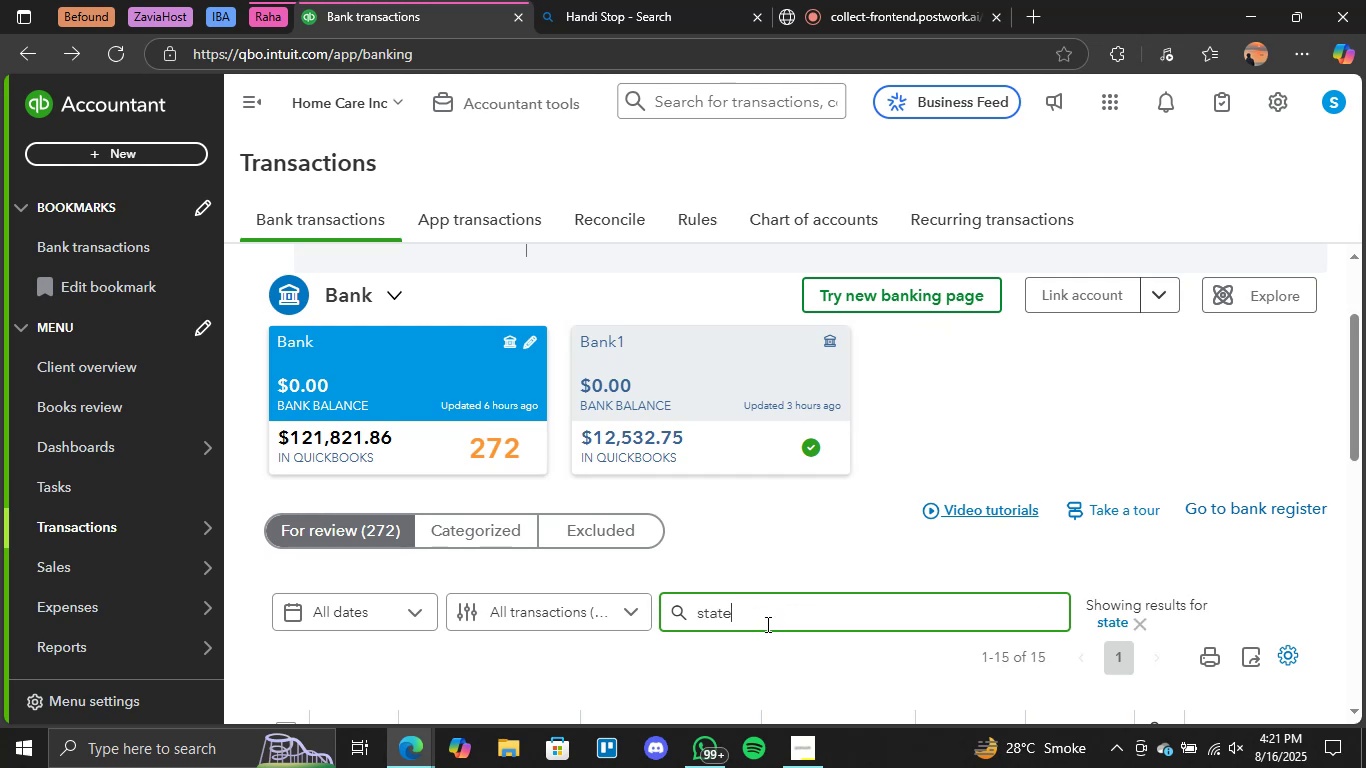 
wait(5.06)
 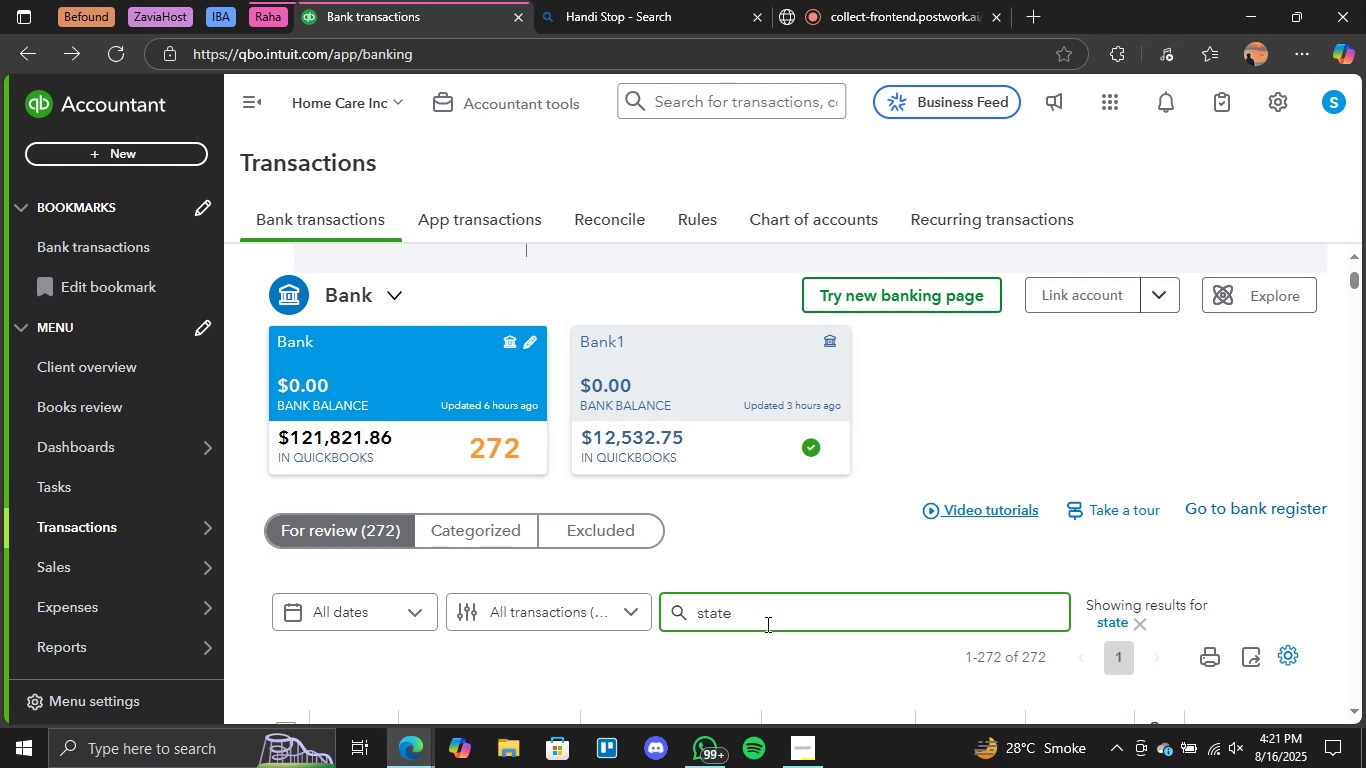 
scroll: coordinate [763, 660], scroll_direction: down, amount: 3.0
 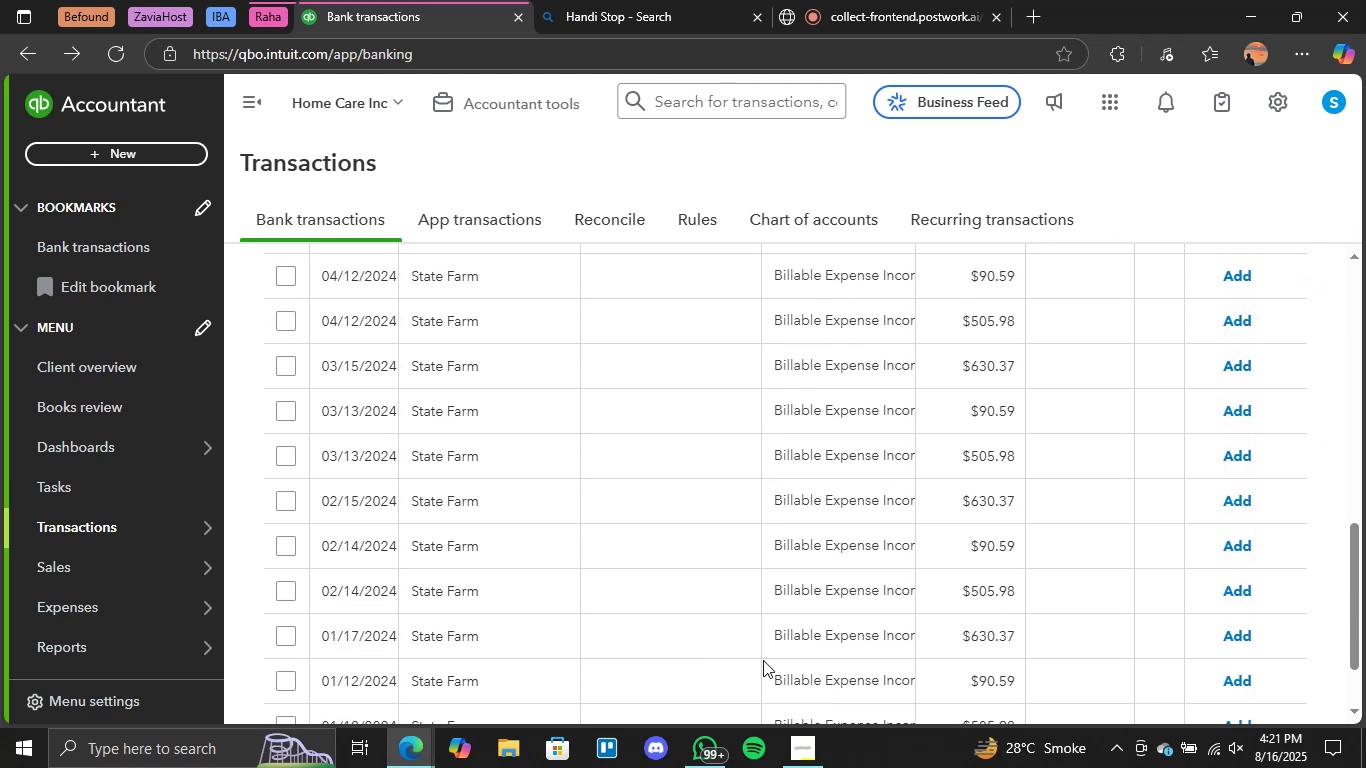 
scroll: coordinate [763, 668], scroll_direction: up, amount: 1.0
 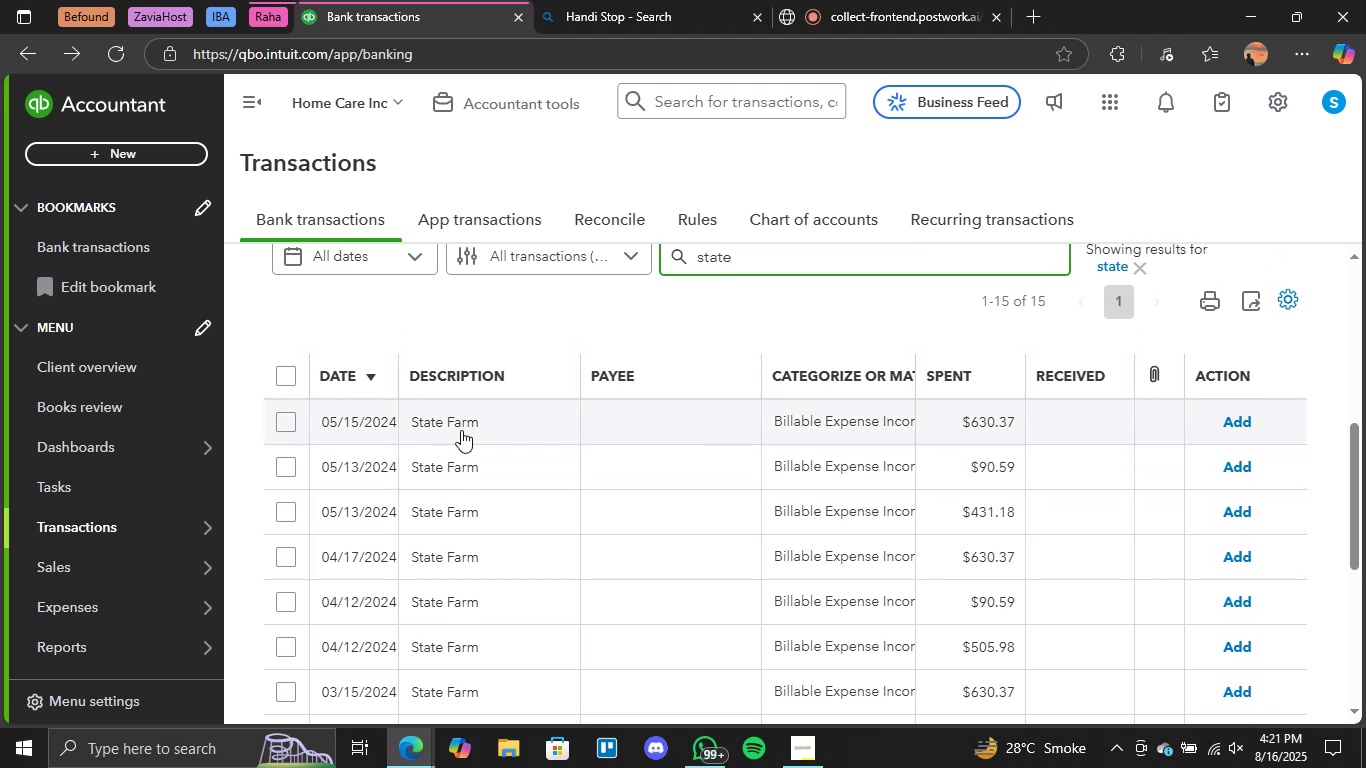 
left_click([461, 430])
 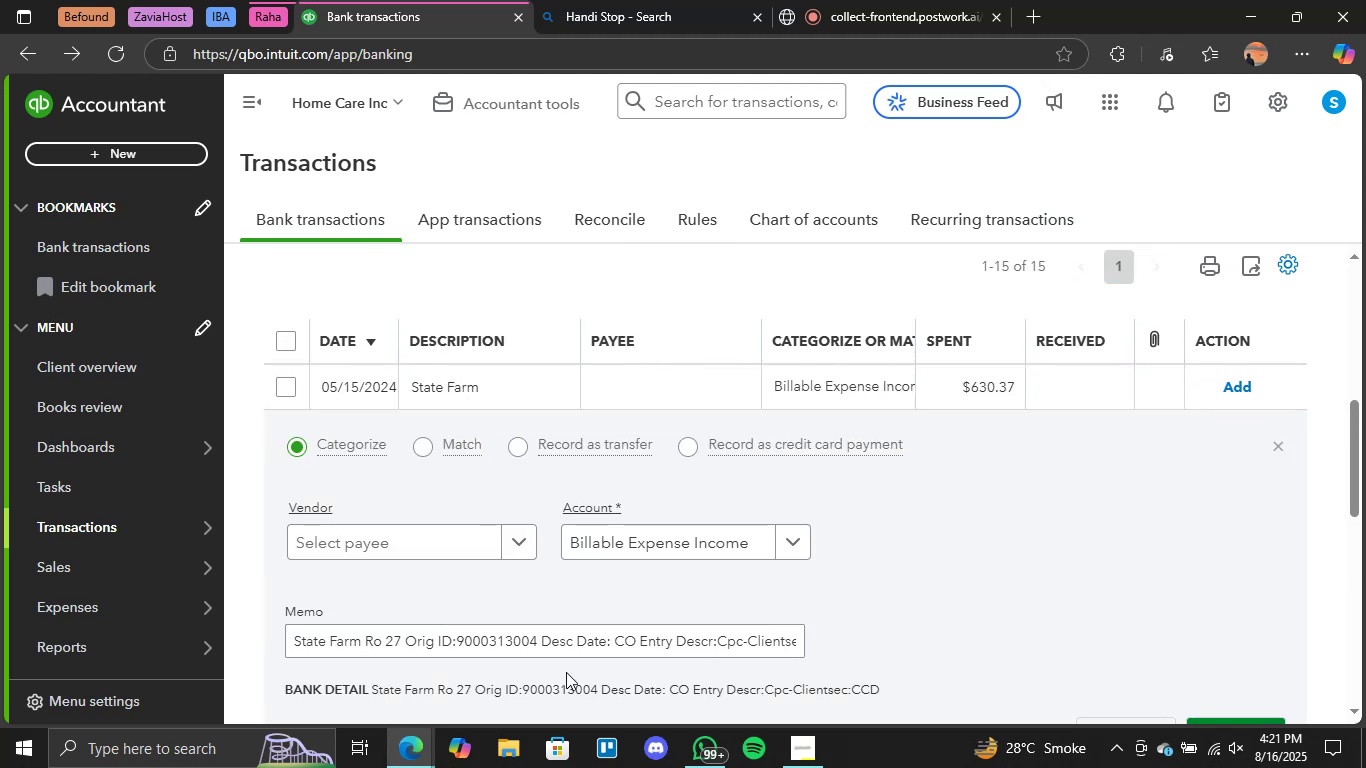 
wait(5.93)
 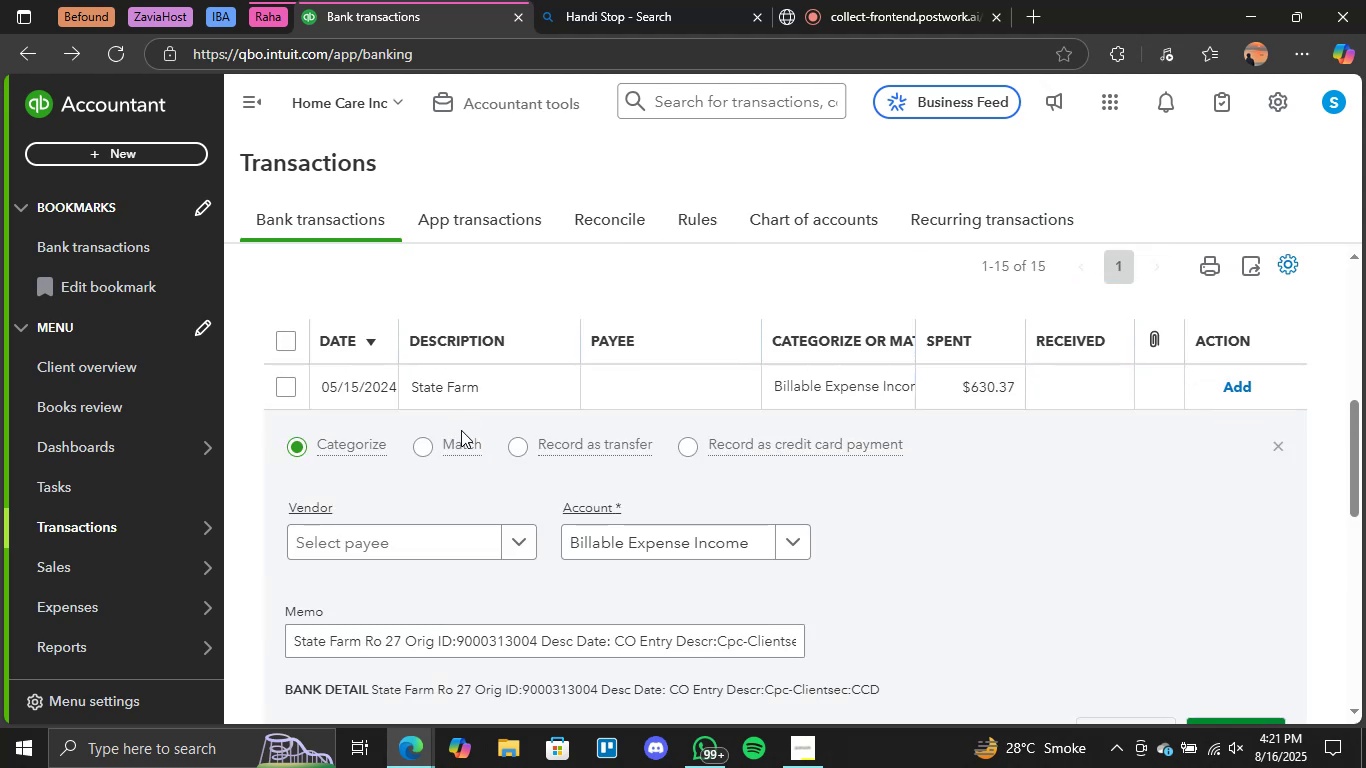 
left_click_drag(start_coordinate=[359, 640], to_coordinate=[292, 634])
 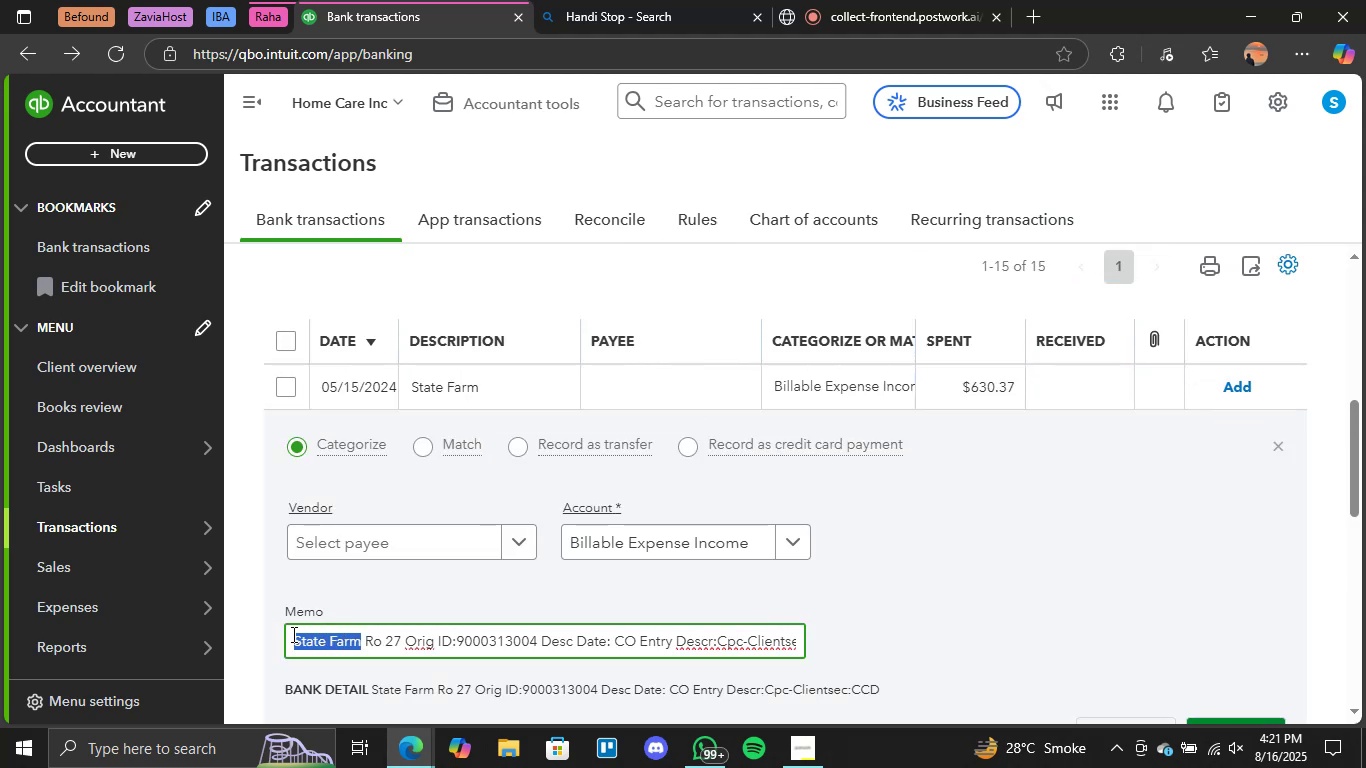 
key(Control+C)
 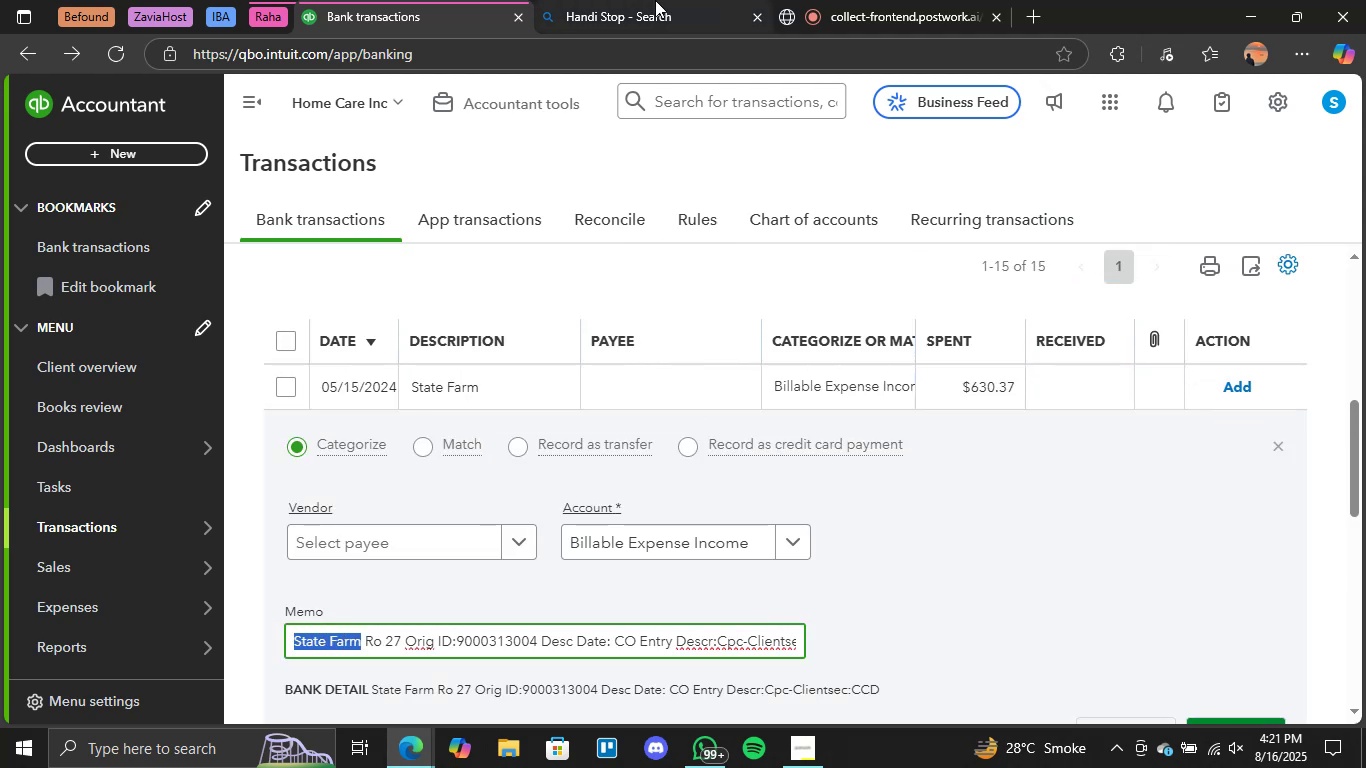 
left_click([651, 0])
 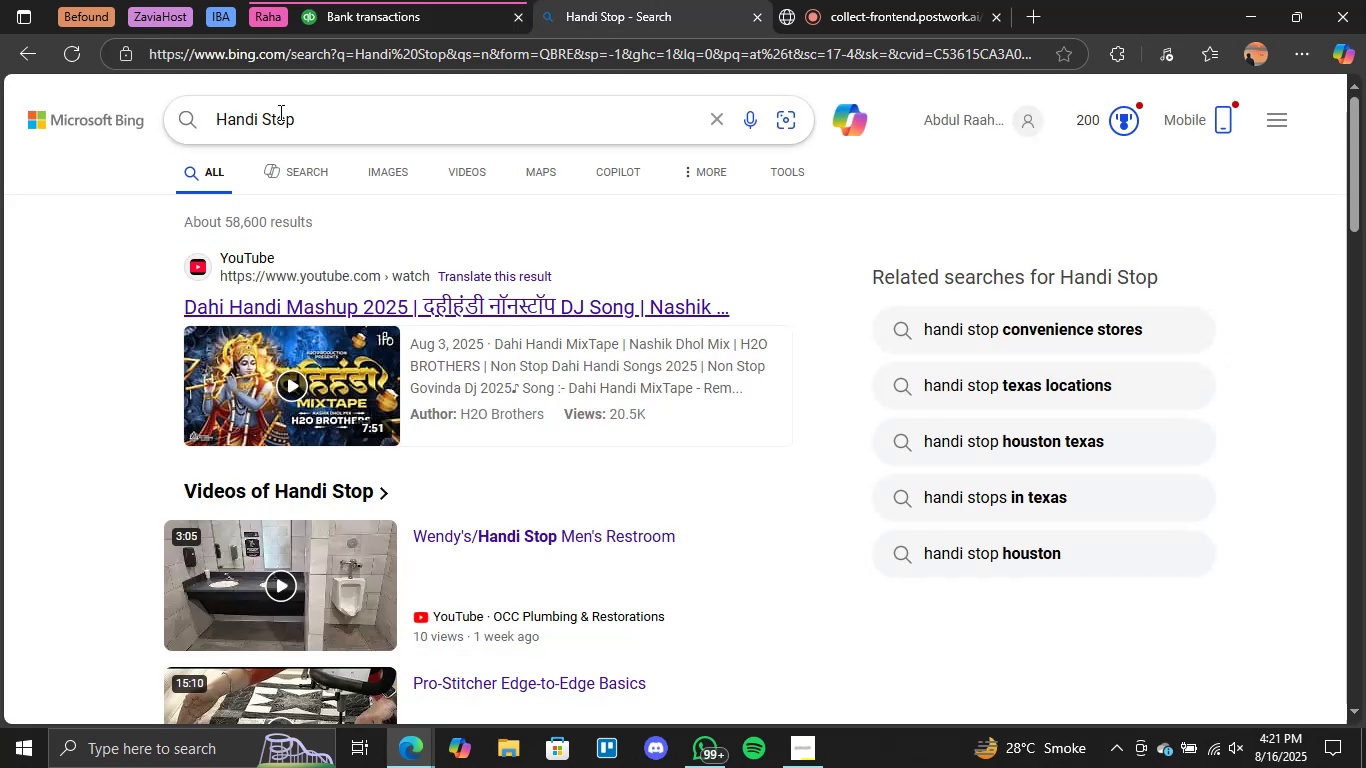 
double_click([279, 112])
 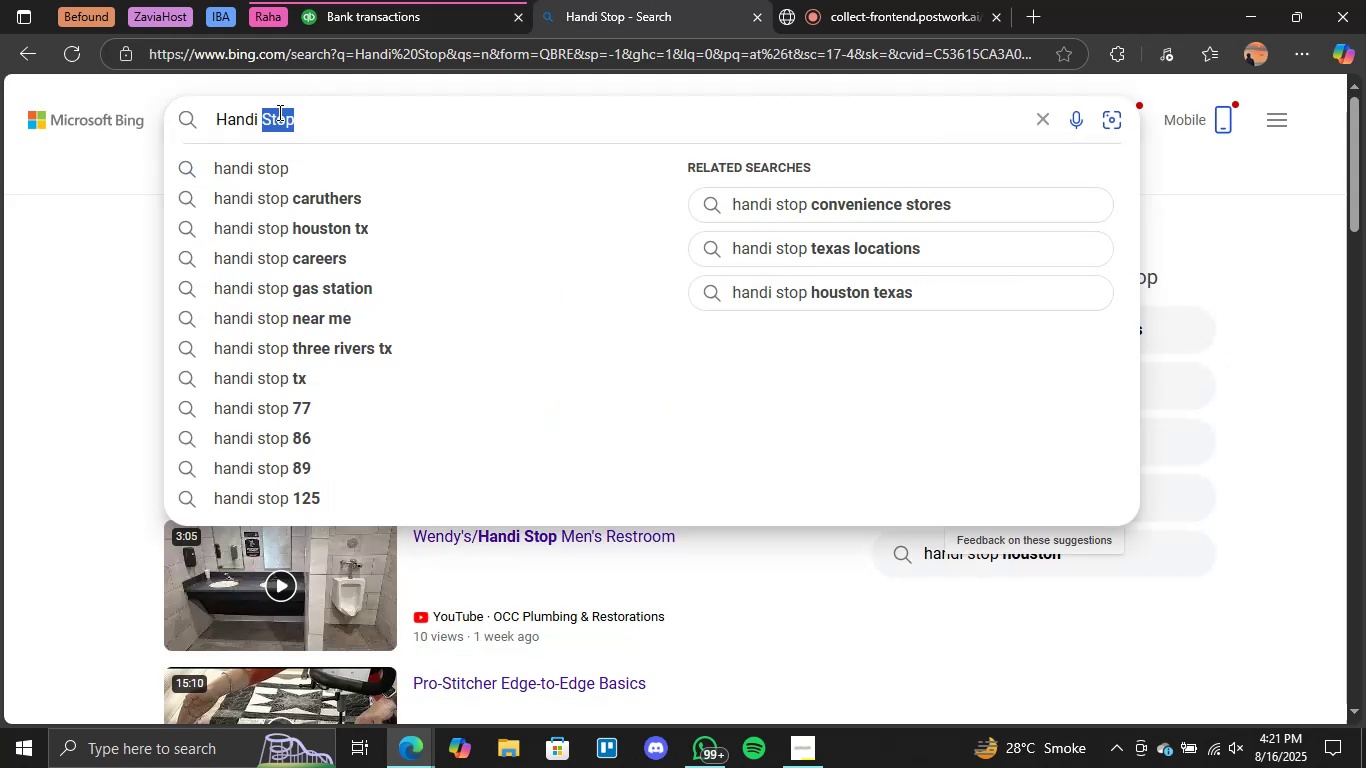 
triple_click([278, 112])
 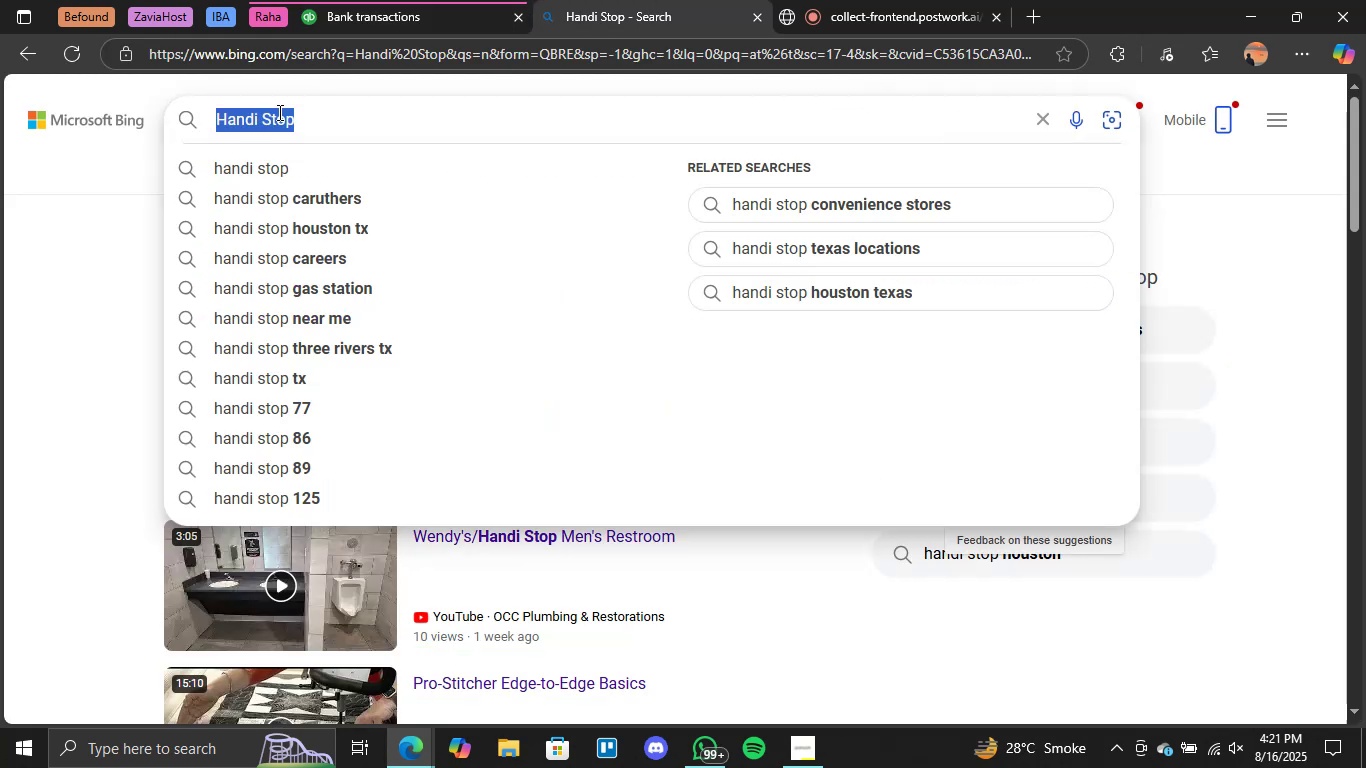 
key(Control+V)
 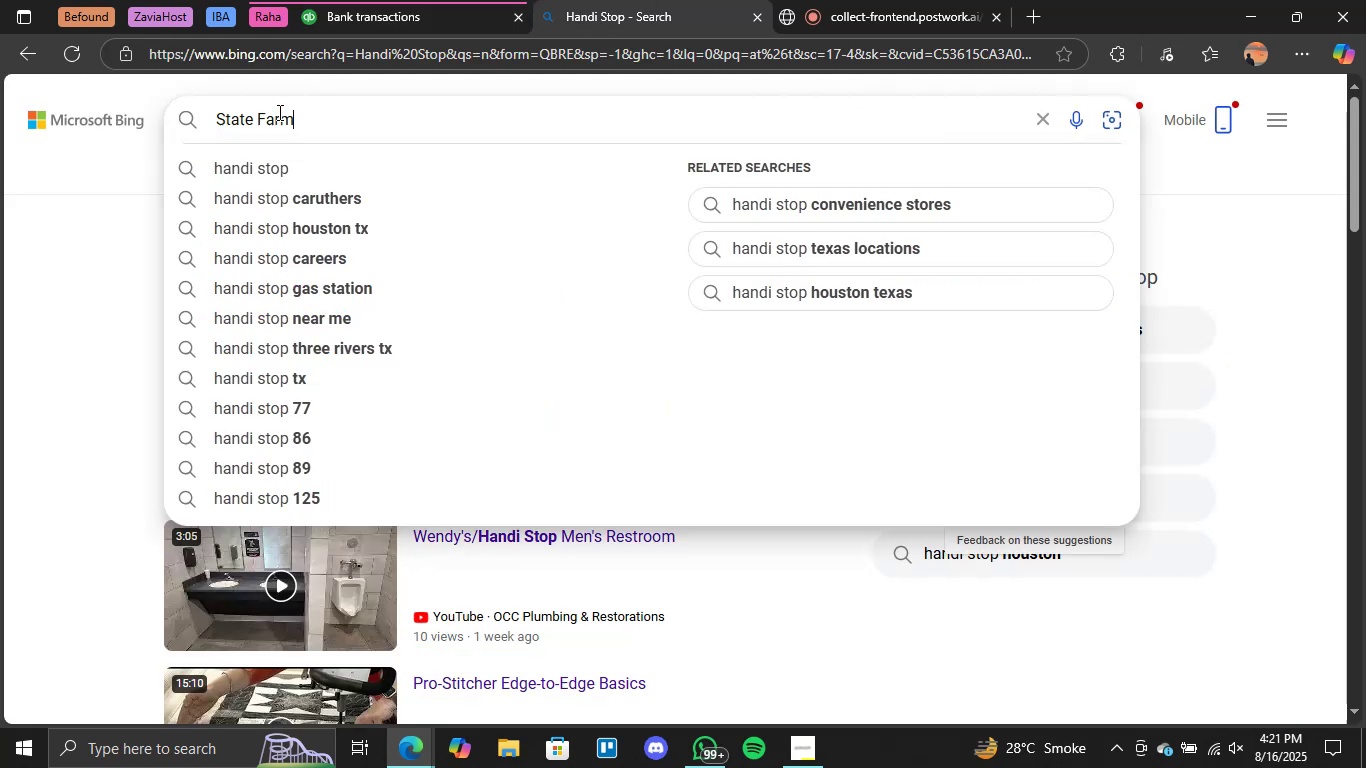 
key(Enter)
 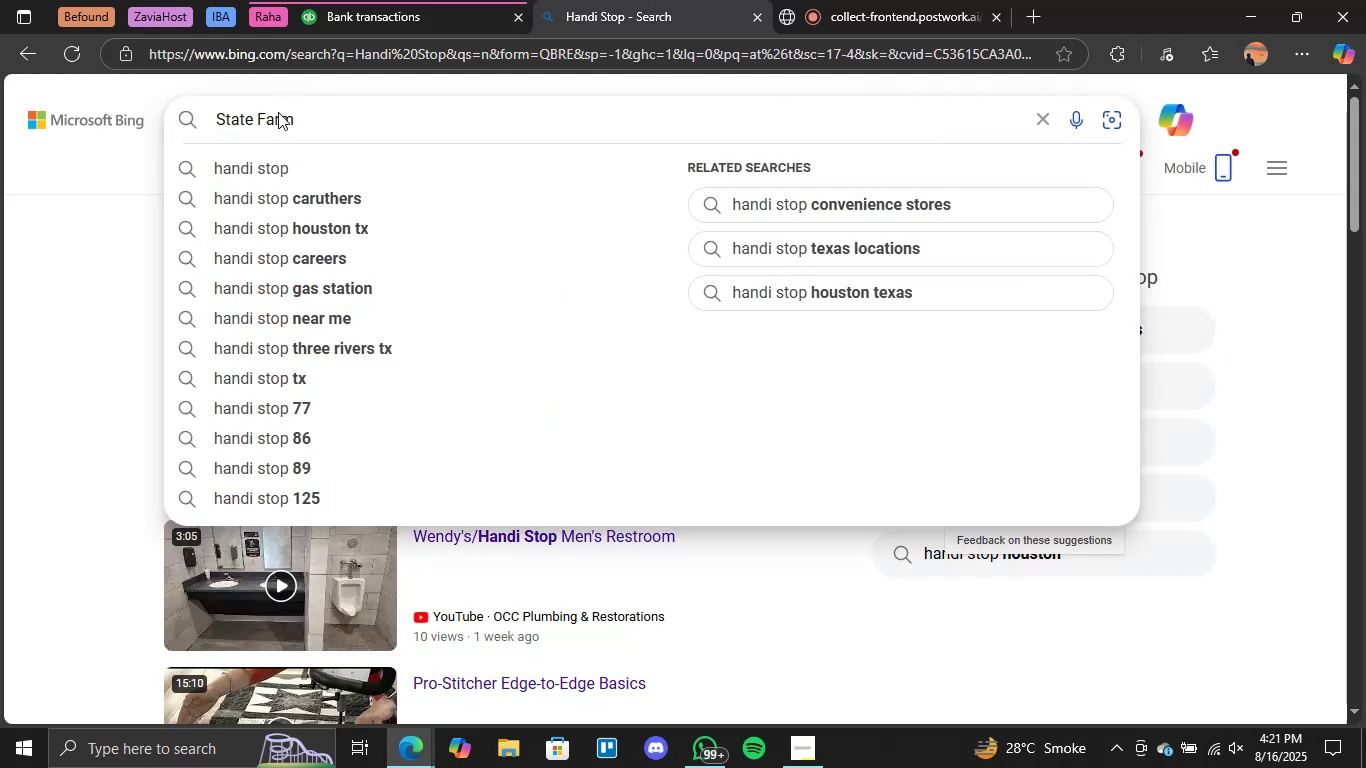 
mouse_move([416, 14])
 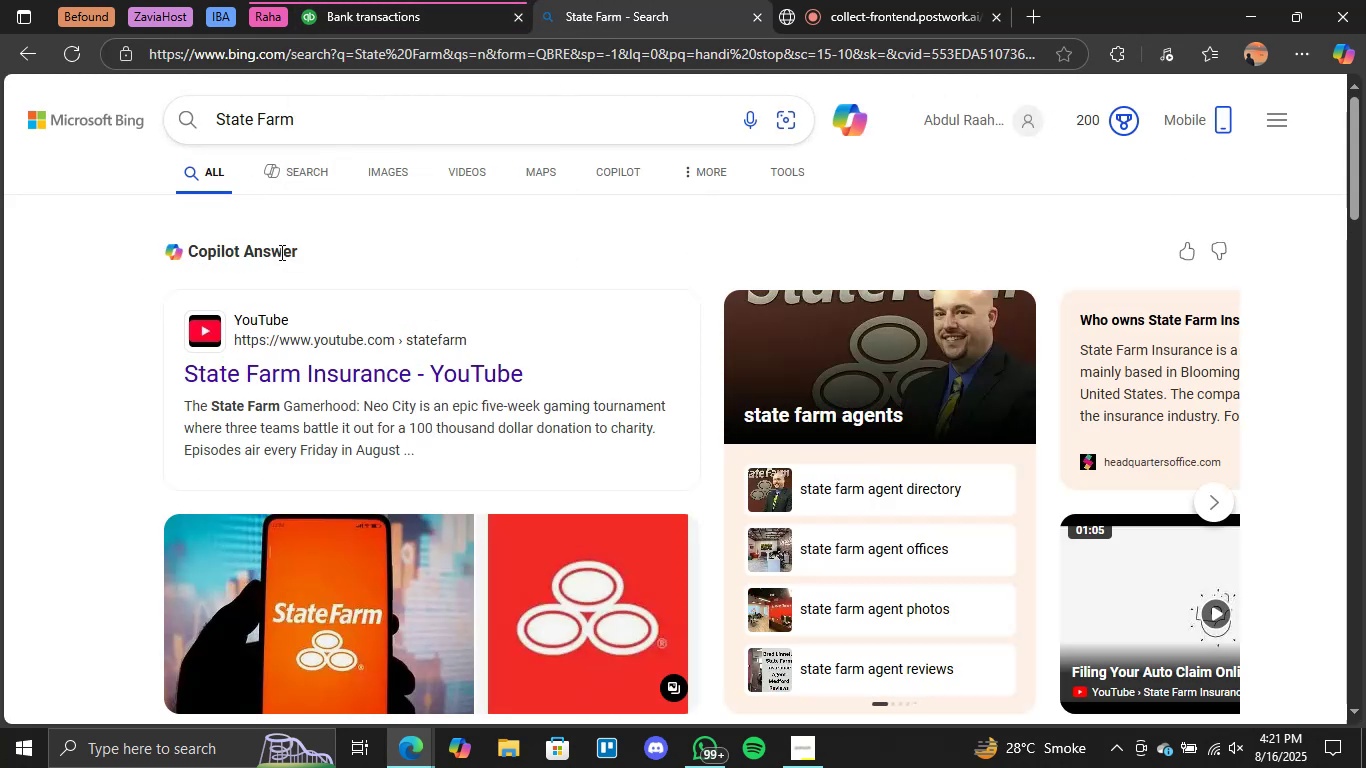 
left_click([432, 0])
 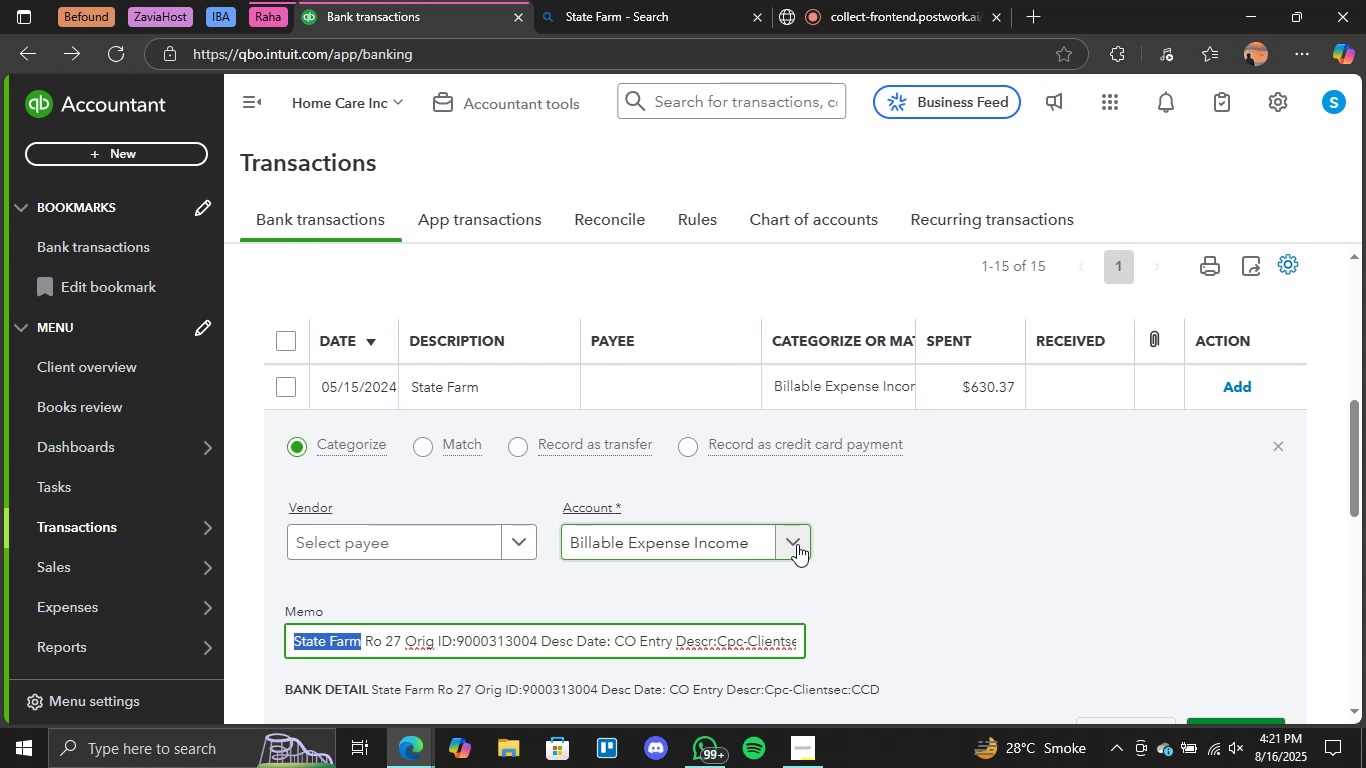 
left_click([797, 544])
 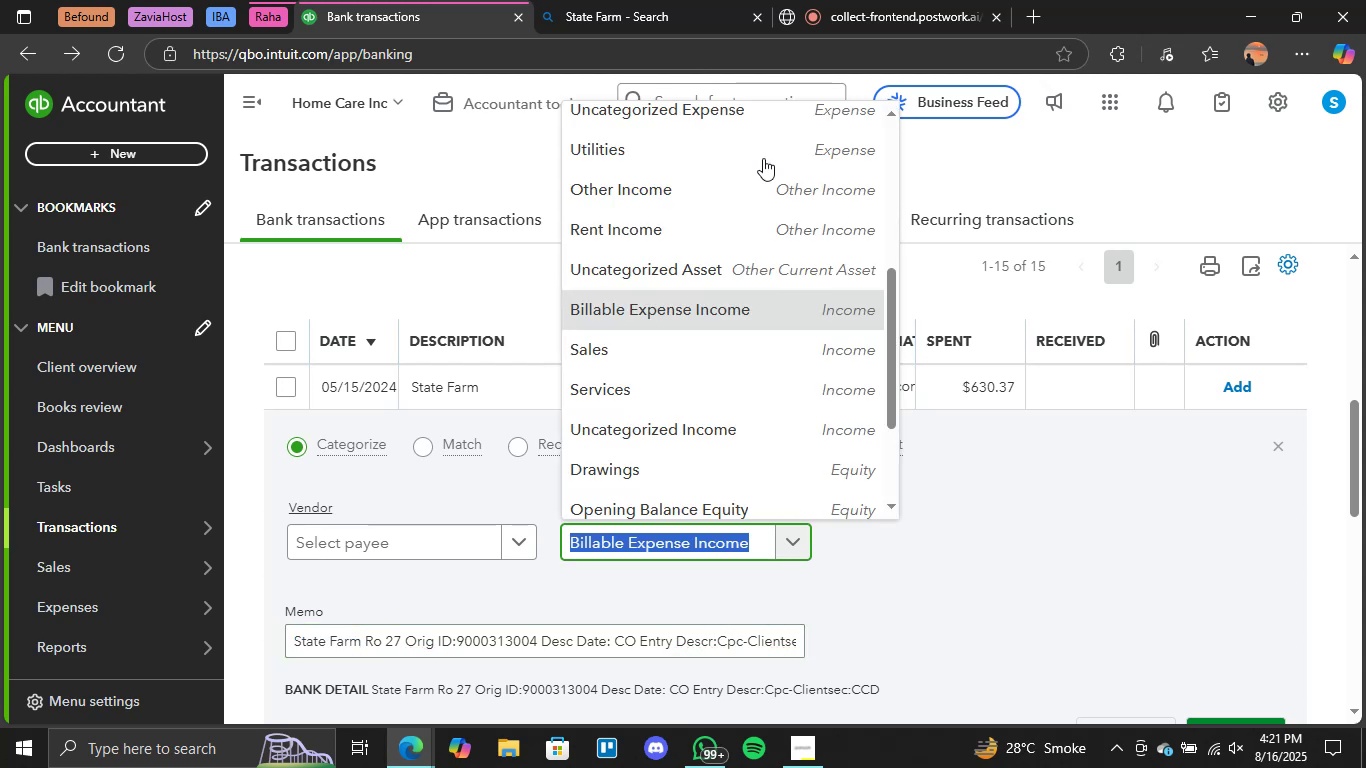 
scroll: coordinate [708, 266], scroll_direction: up, amount: 4.0
 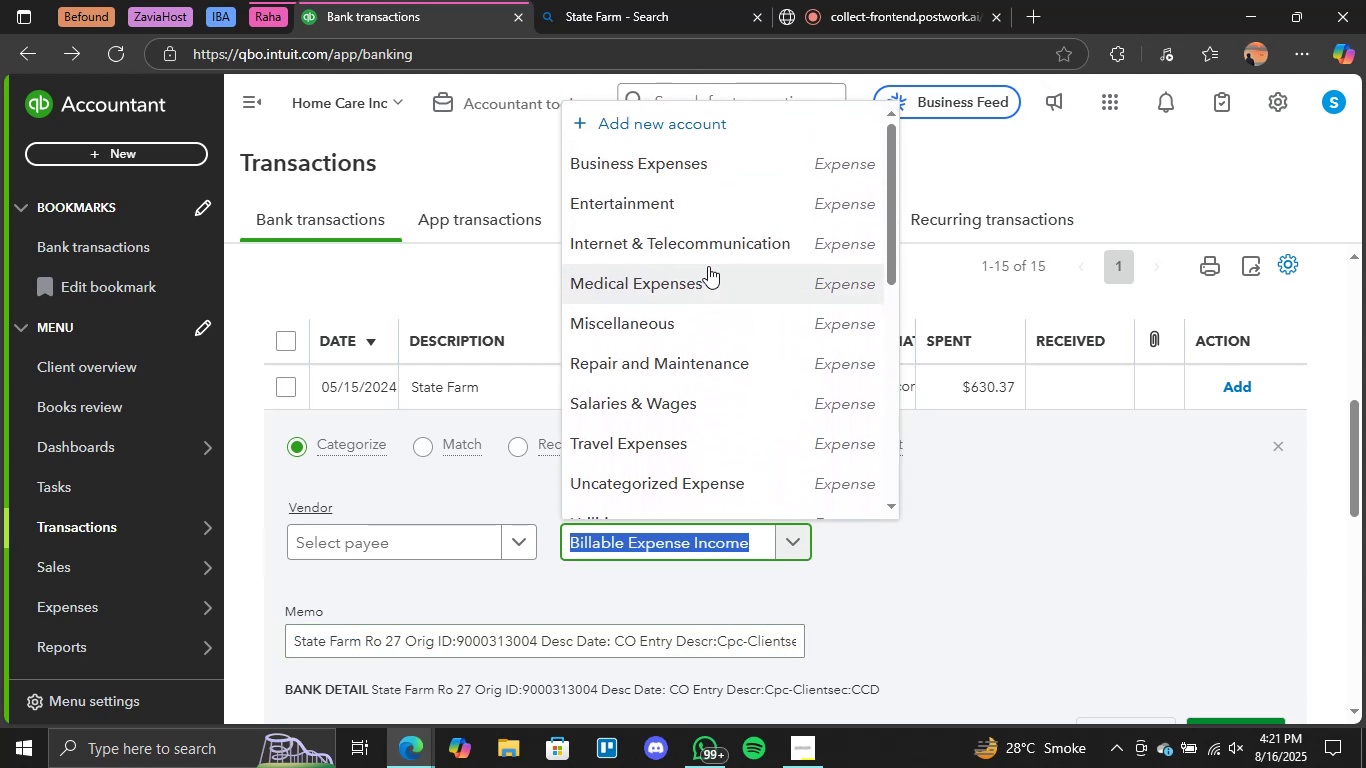 
type(ins)
 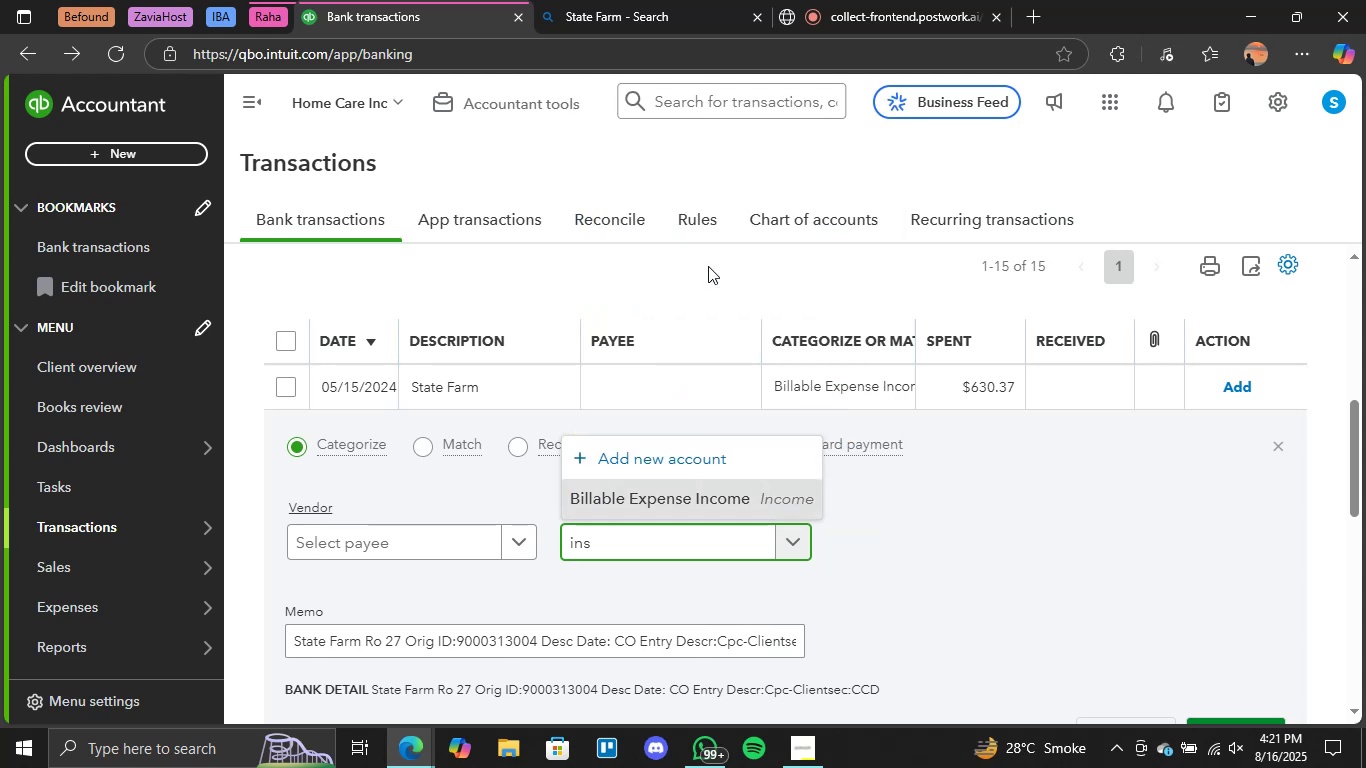 
left_click([672, 458])
 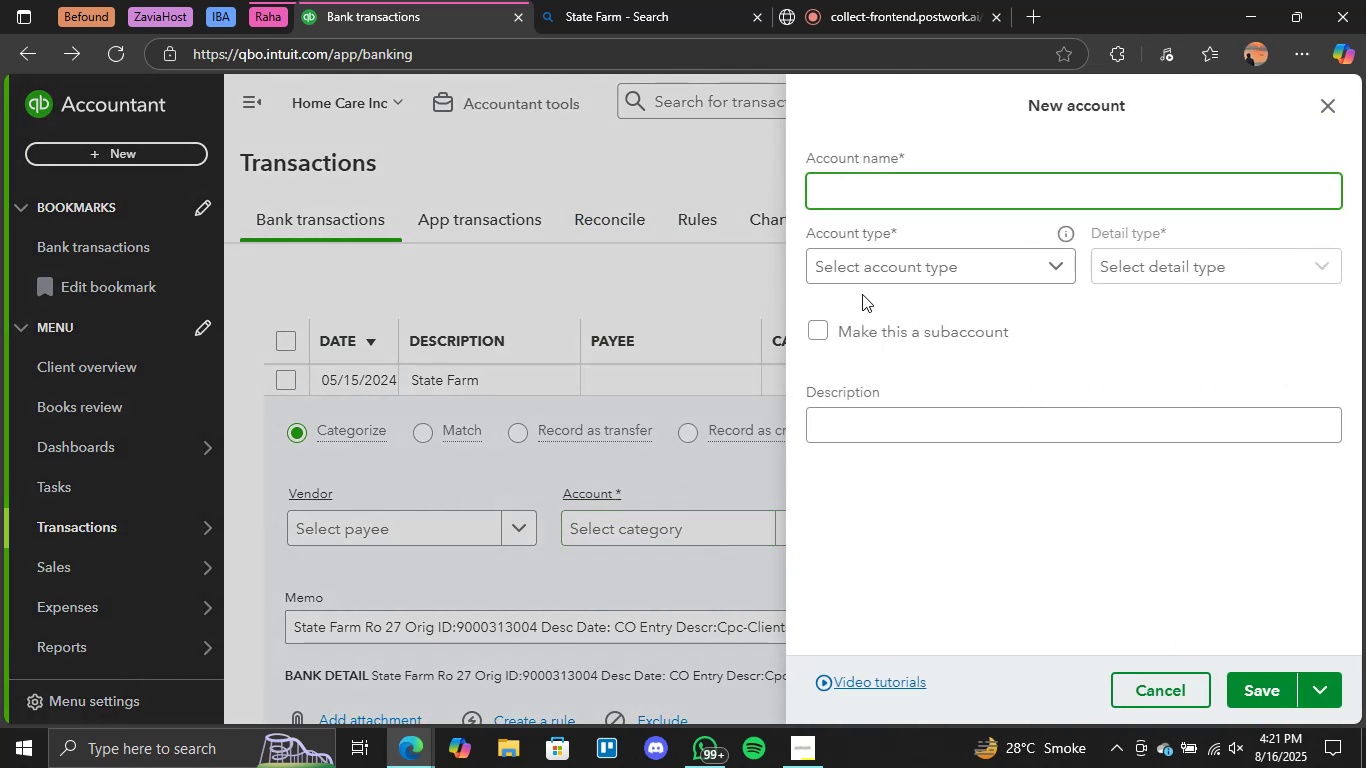 
type(Insyr)
key(Backspace)
key(Backspace)
type(urance Expense)
 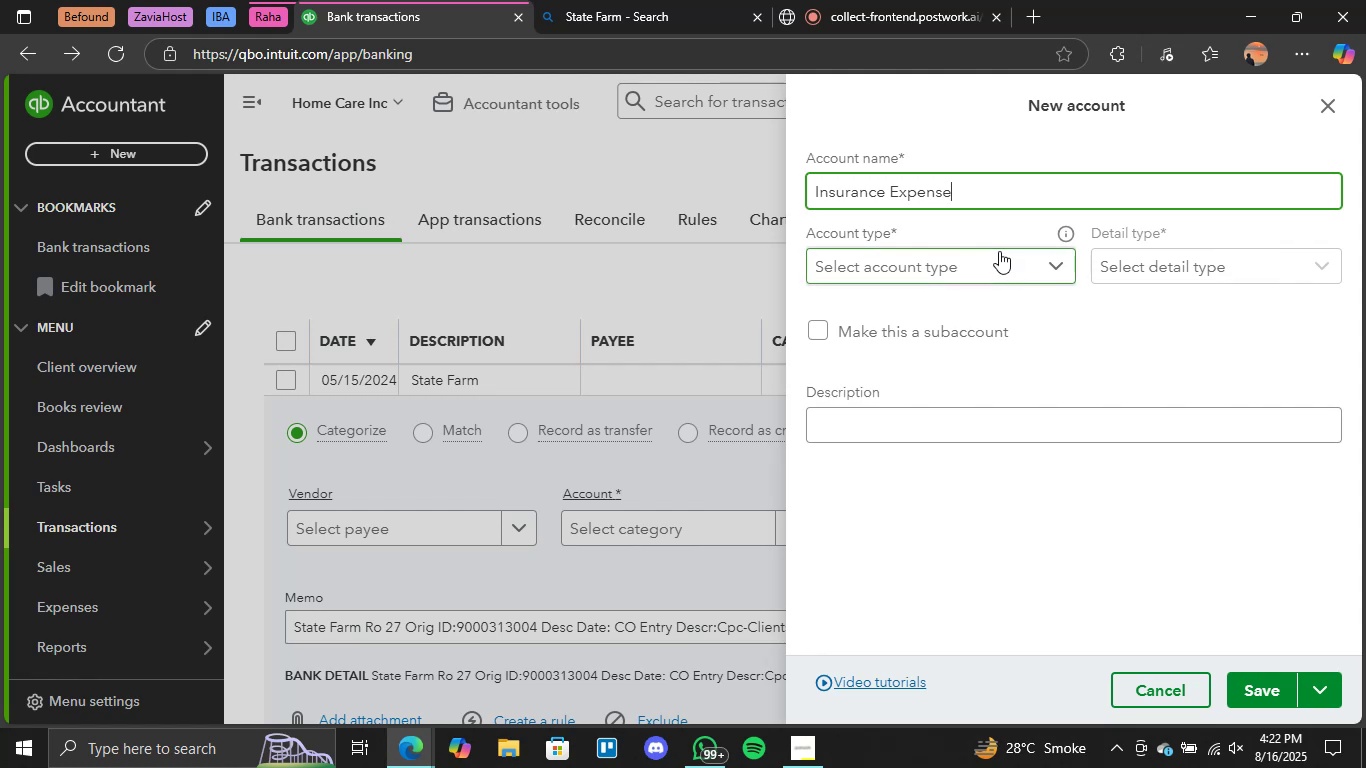 
left_click([999, 251])
 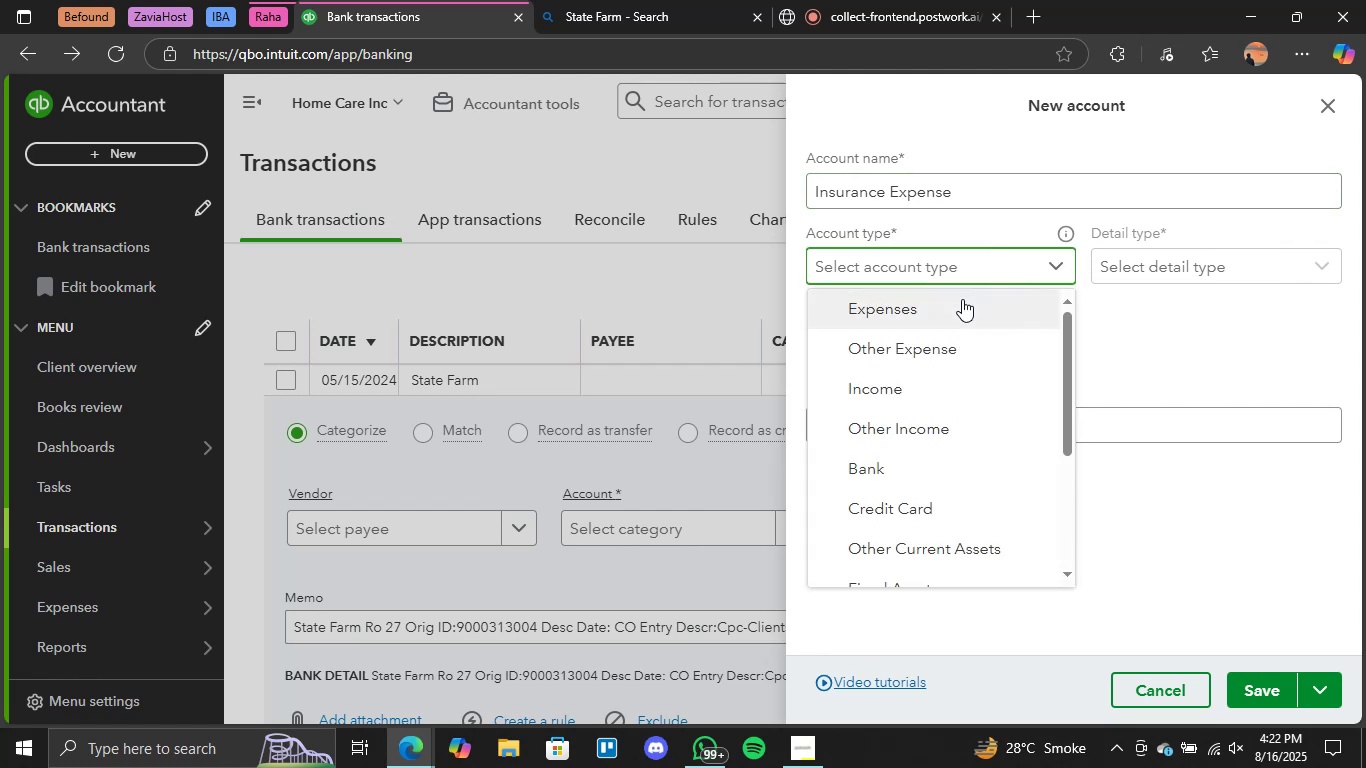 
left_click([962, 299])
 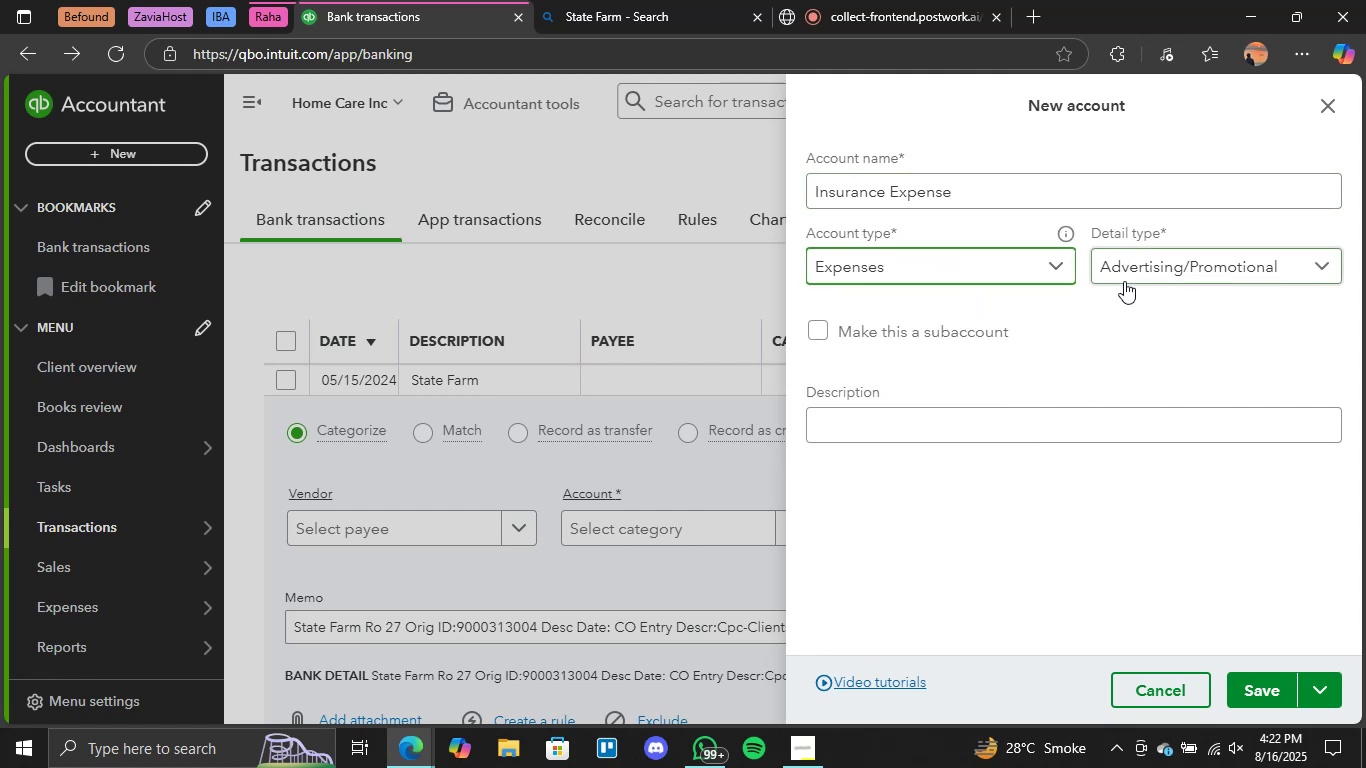 
left_click([1124, 281])
 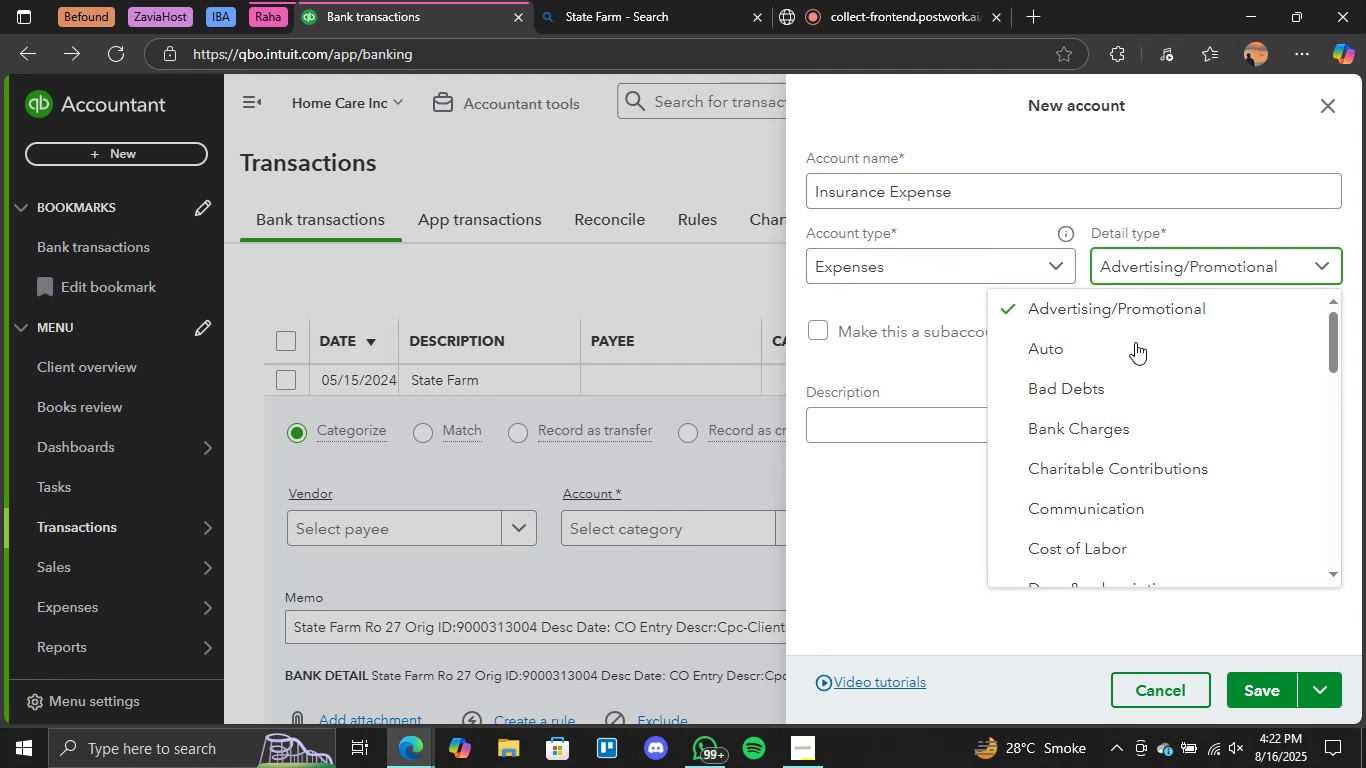 
scroll: coordinate [1135, 342], scroll_direction: down, amount: 1.0
 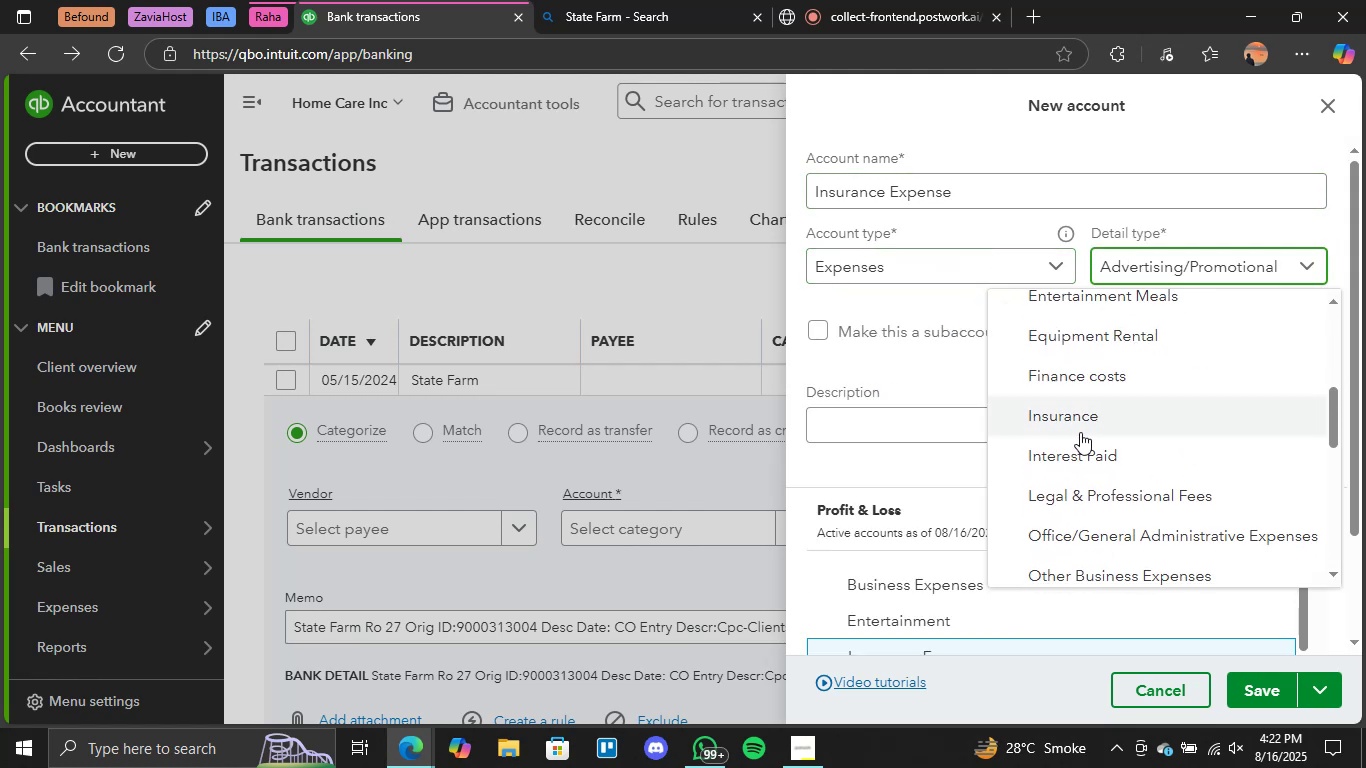 
left_click([1080, 432])
 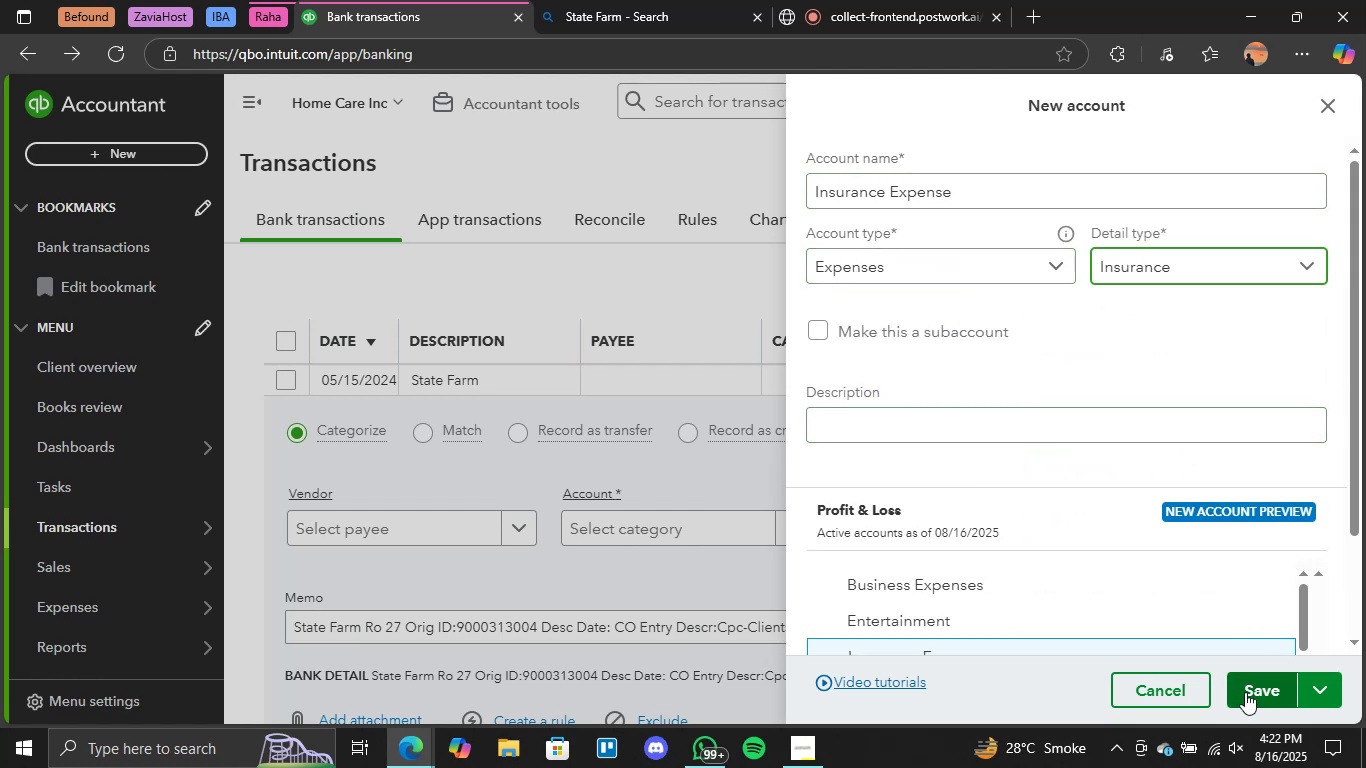 
left_click([1245, 692])
 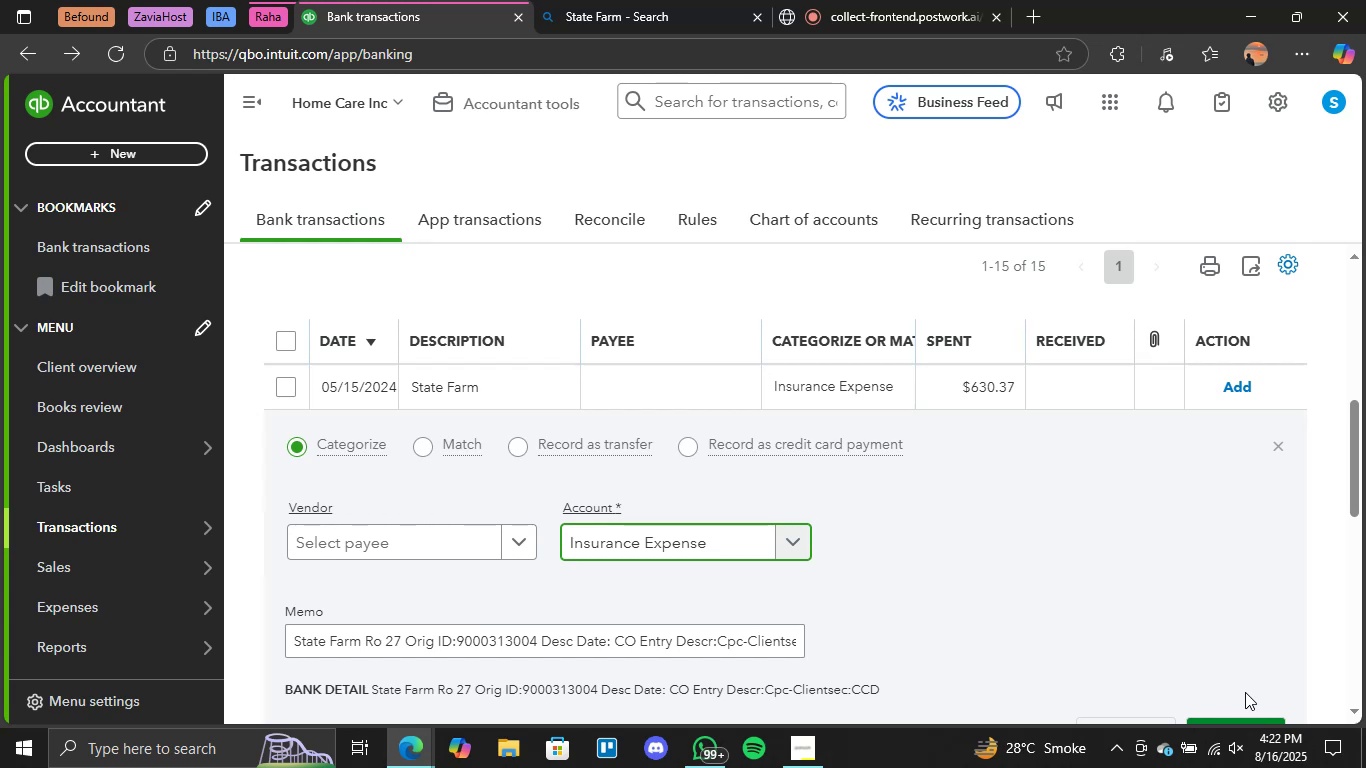 
wait(7.47)
 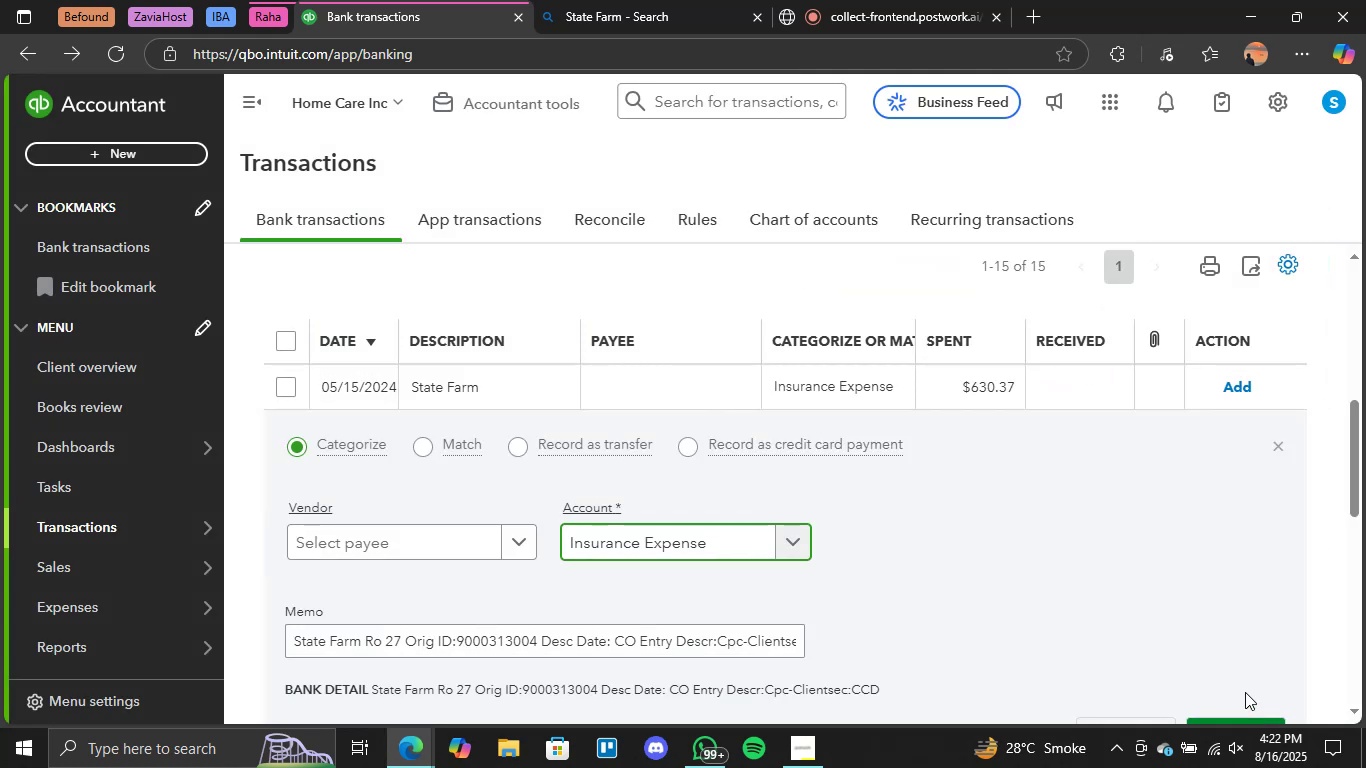 
scroll: coordinate [1096, 667], scroll_direction: down, amount: 1.0
 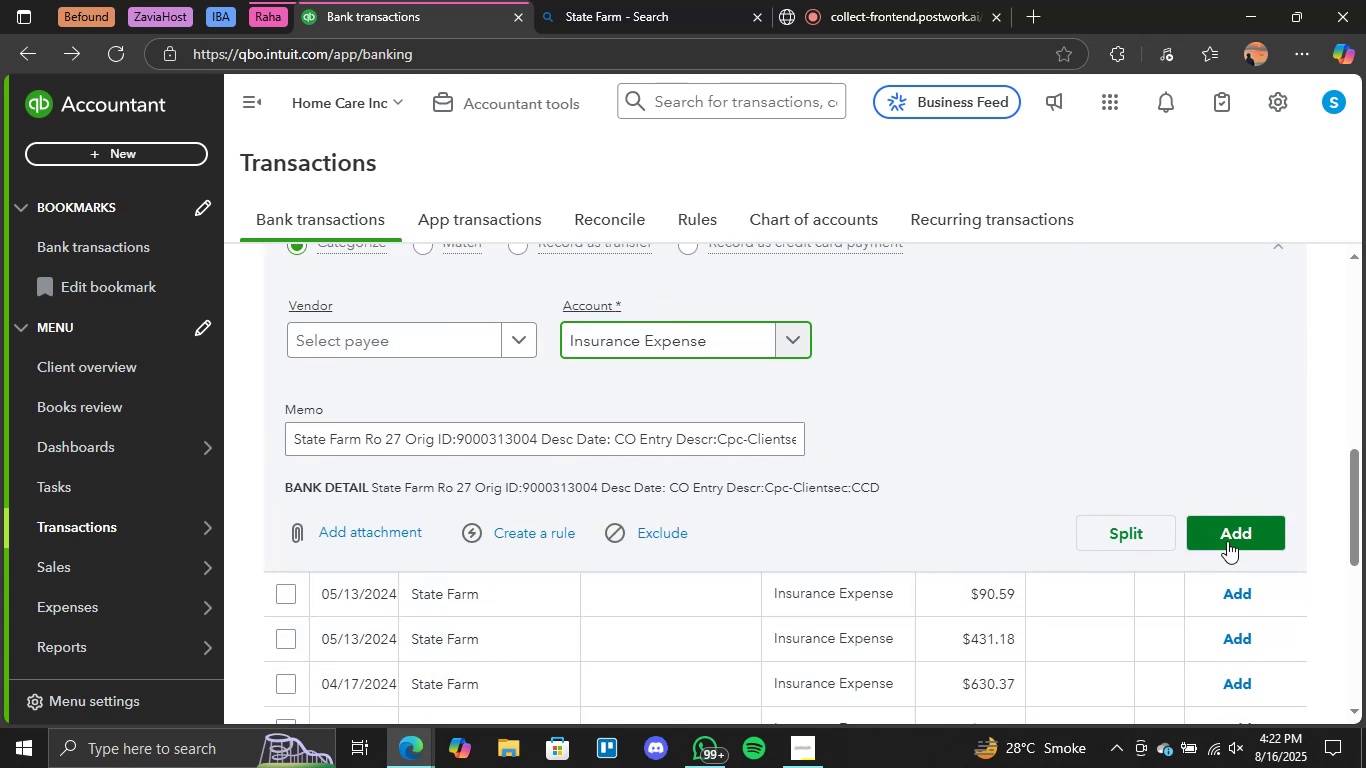 
left_click([1227, 541])
 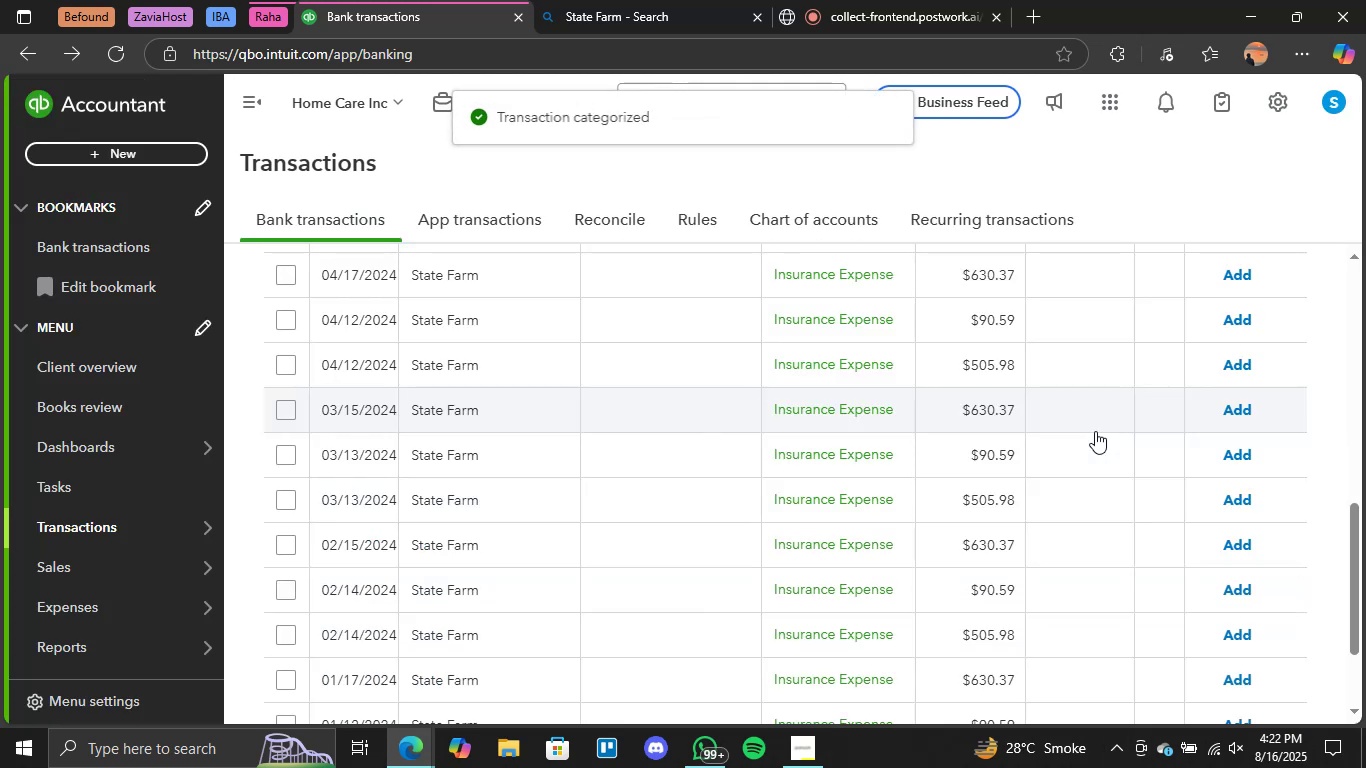 
scroll: coordinate [844, 368], scroll_direction: up, amount: 2.0
 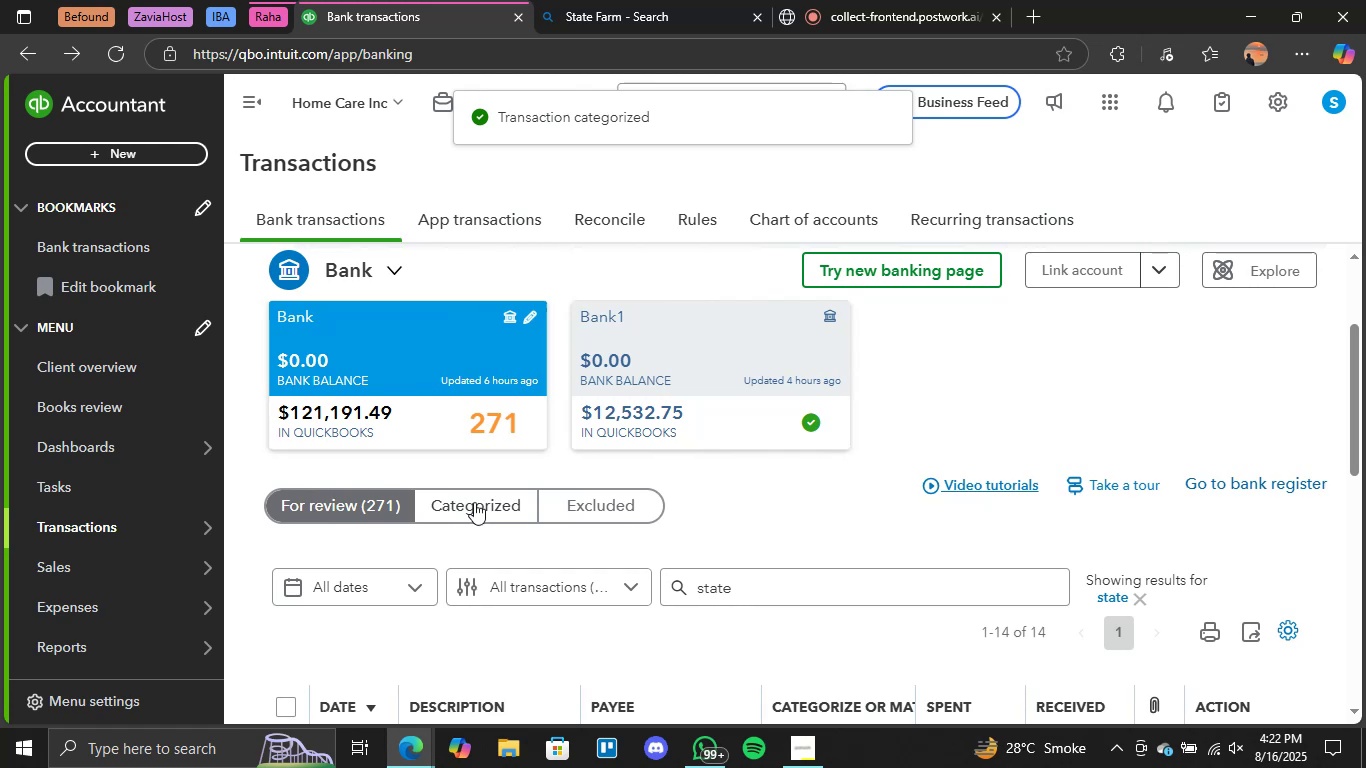 
scroll: coordinate [474, 502], scroll_direction: none, amount: 0.0
 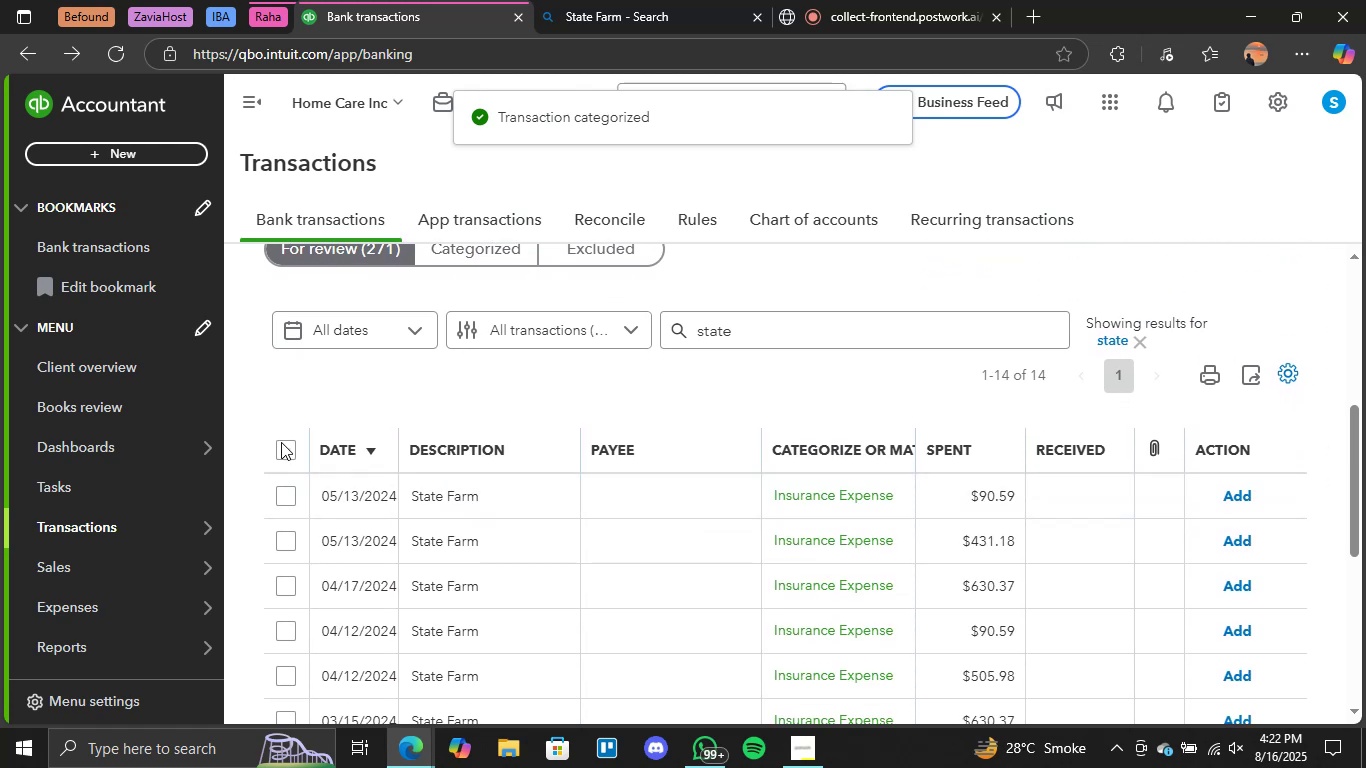 
left_click([281, 442])
 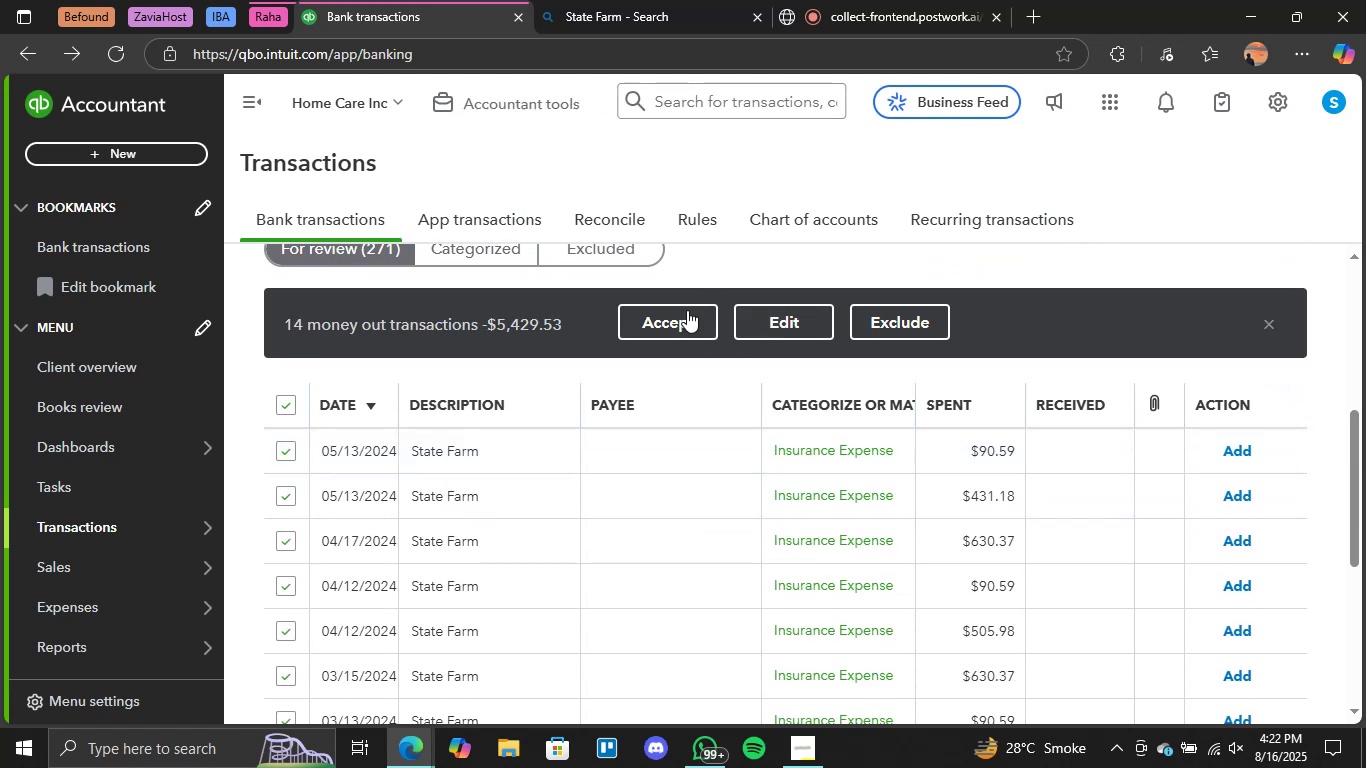 
left_click([672, 313])
 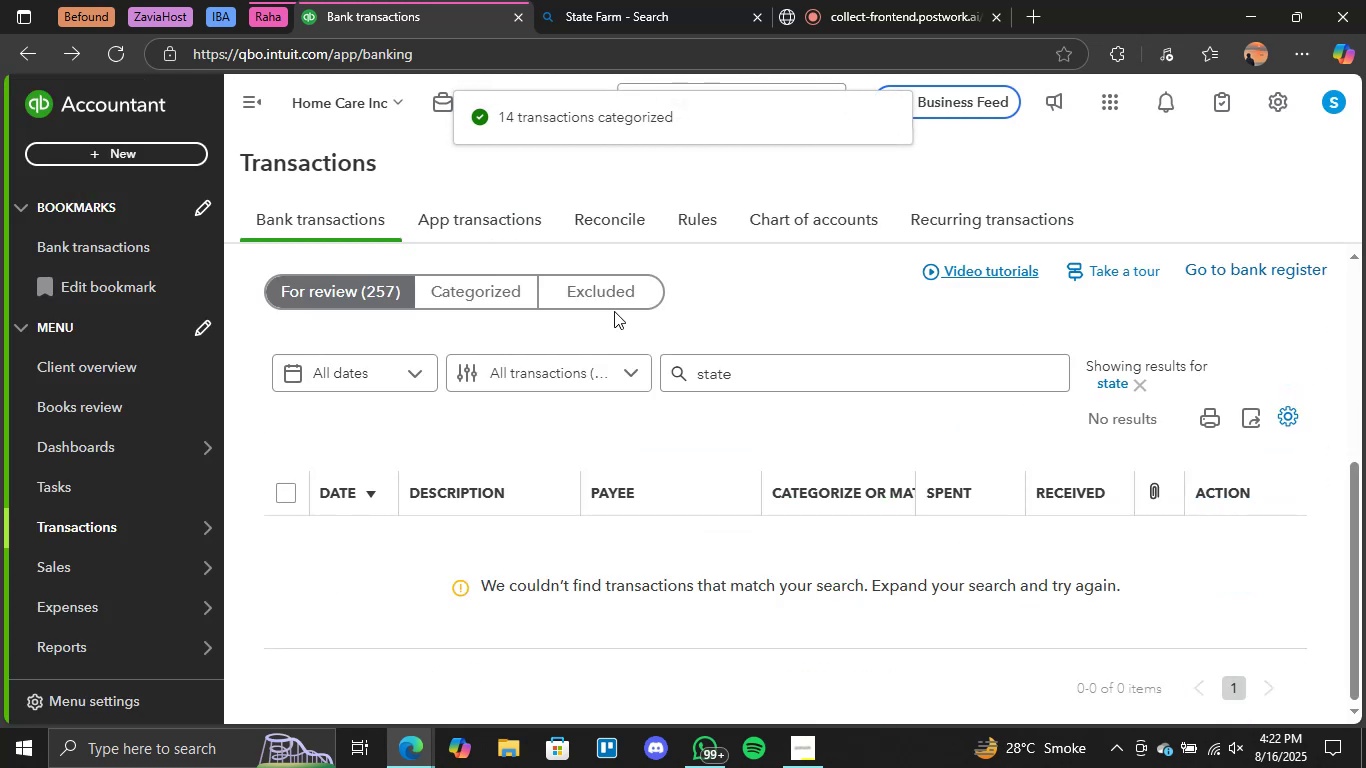 
wait(6.12)
 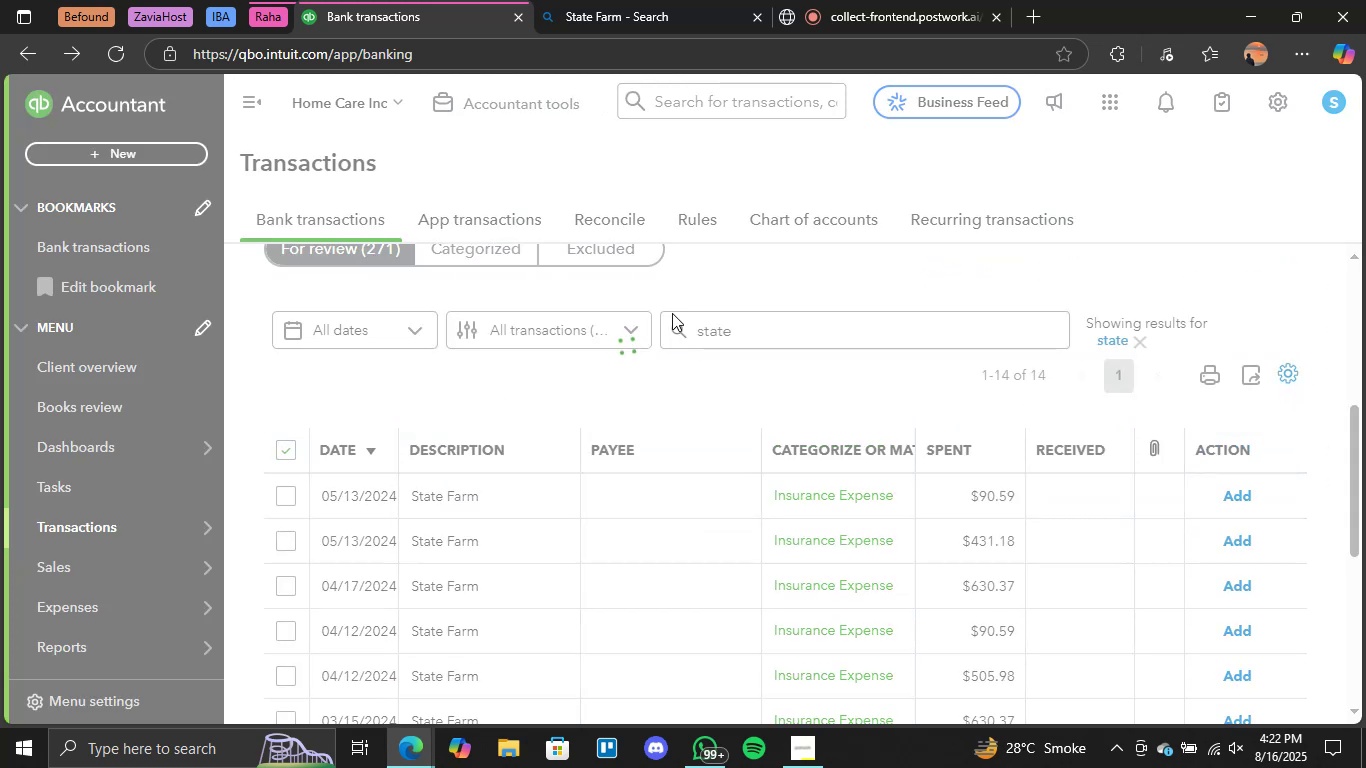 
left_click([1135, 386])
 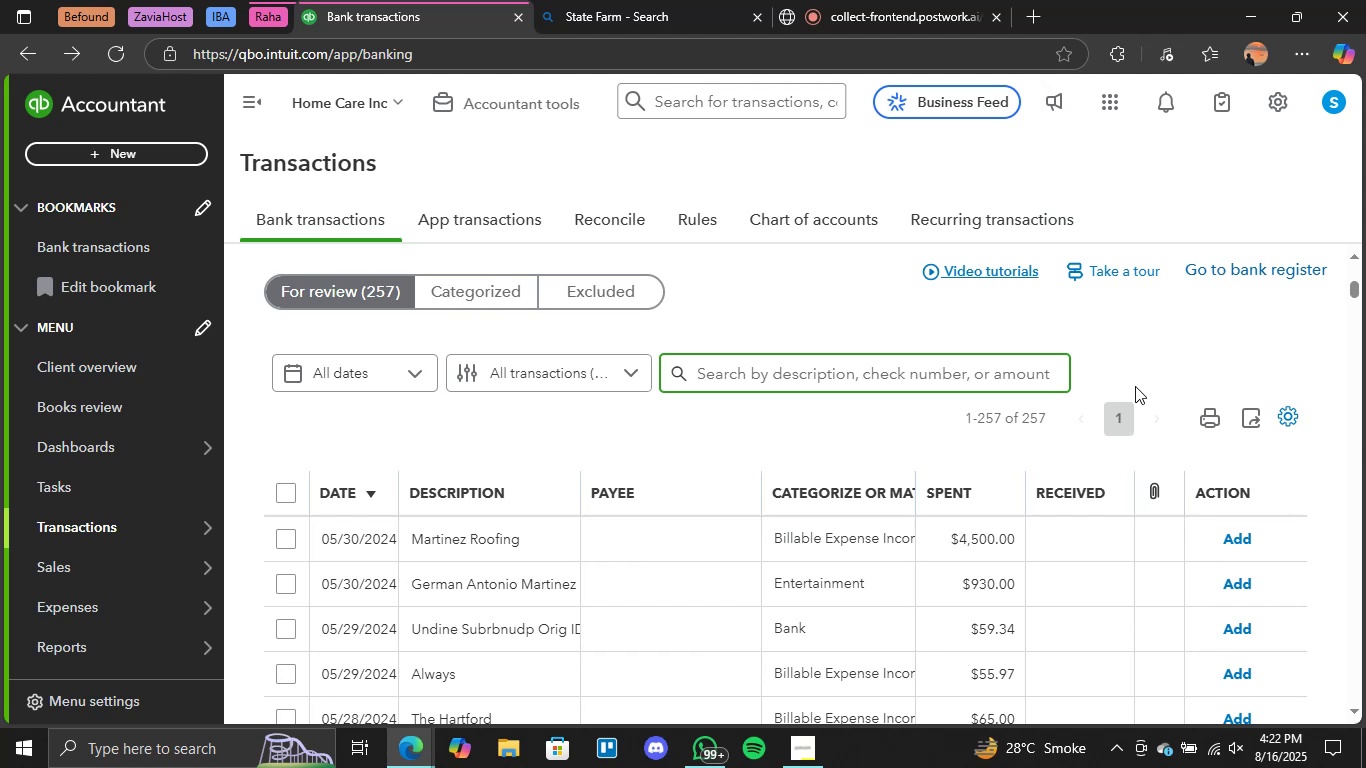 
wait(22.84)
 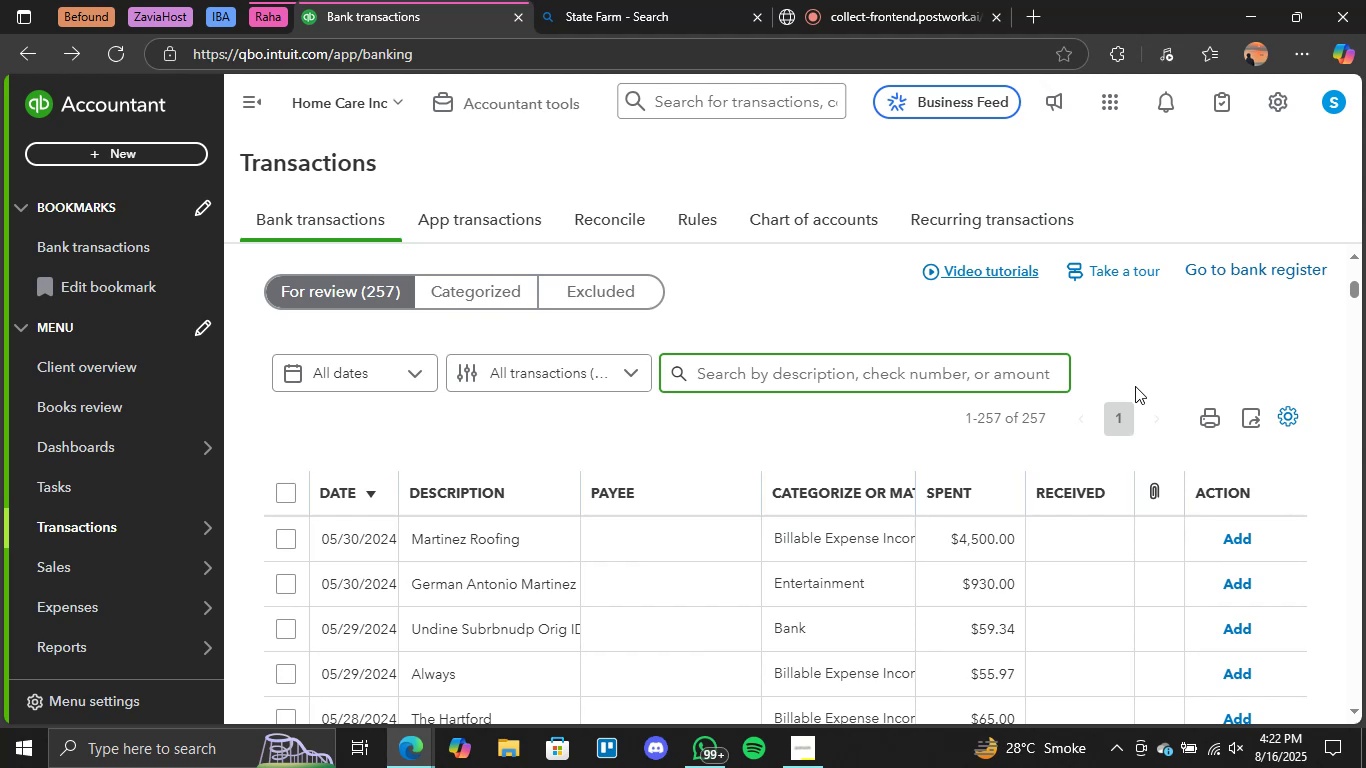 
scroll: coordinate [753, 253], scroll_direction: down, amount: 4.0
 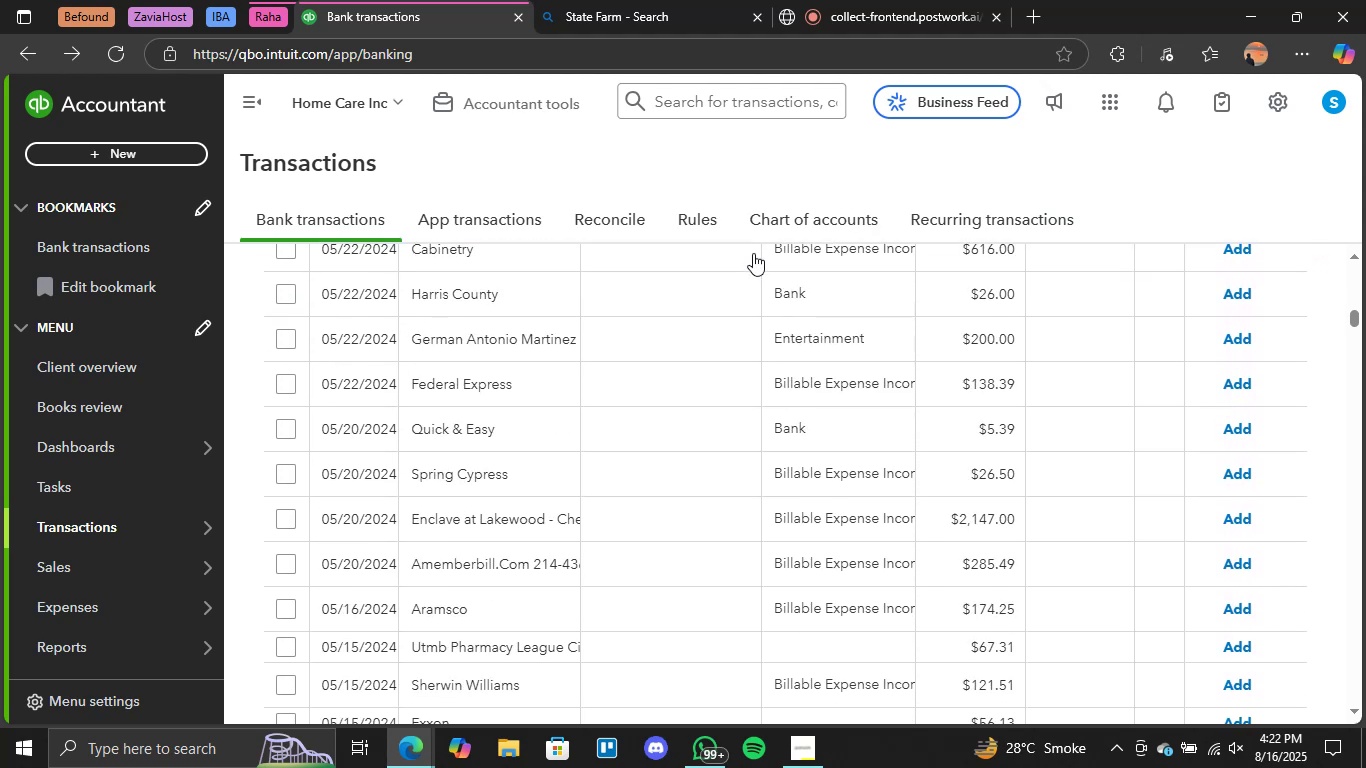 